 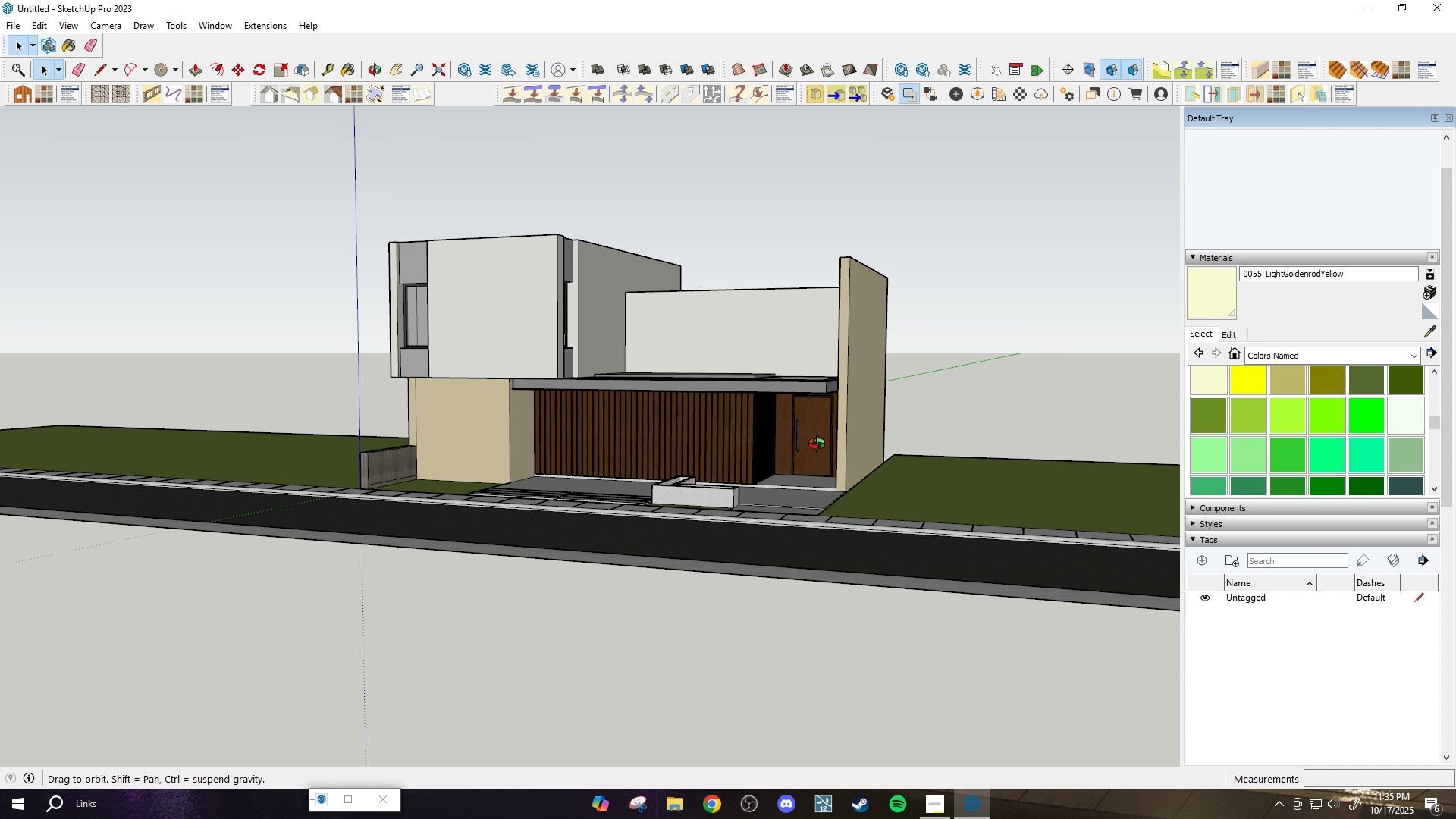 
scroll: coordinate [872, 516], scroll_direction: up, amount: 7.0
 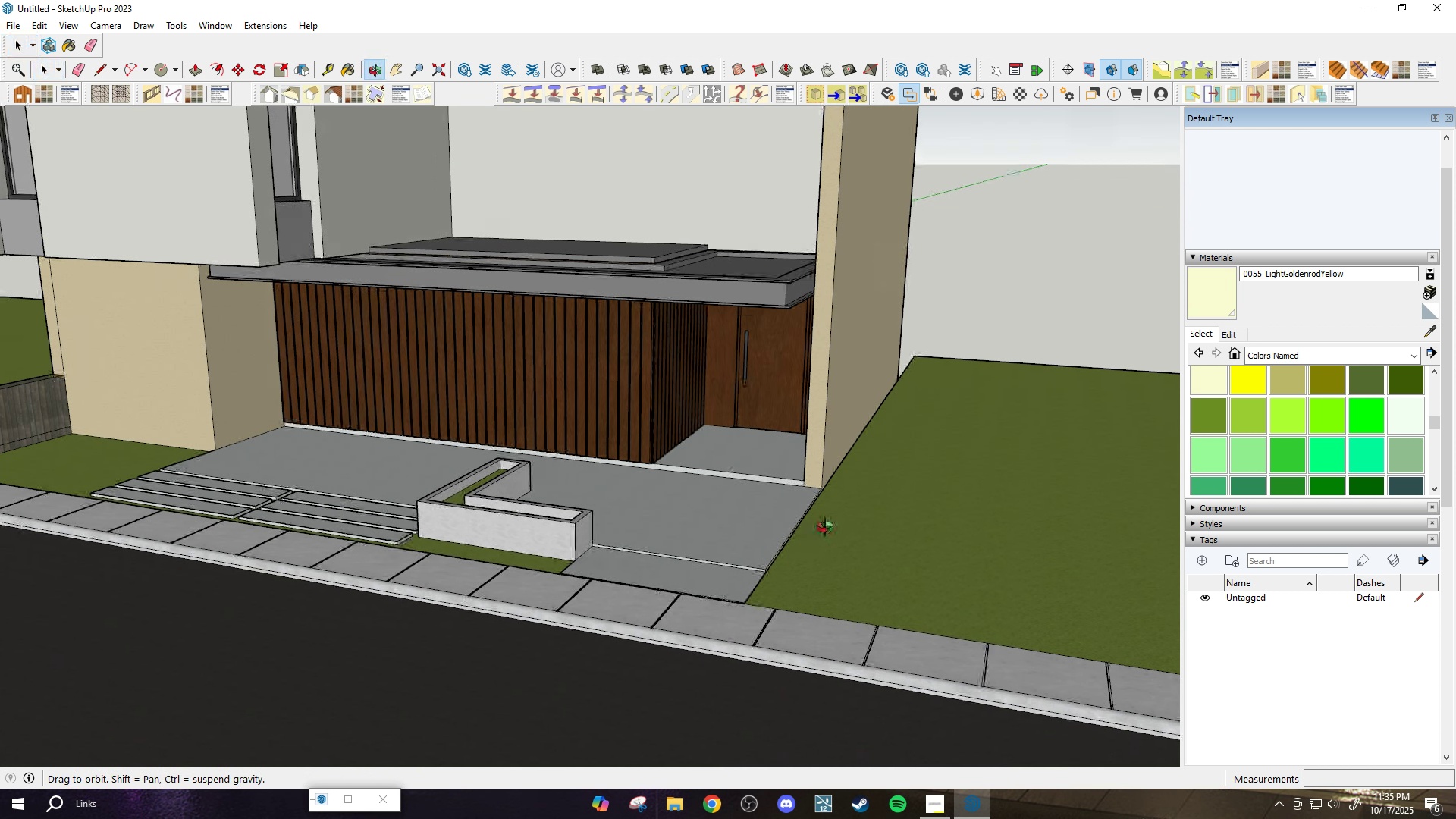 
scroll: coordinate [825, 526], scroll_direction: down, amount: 2.0
 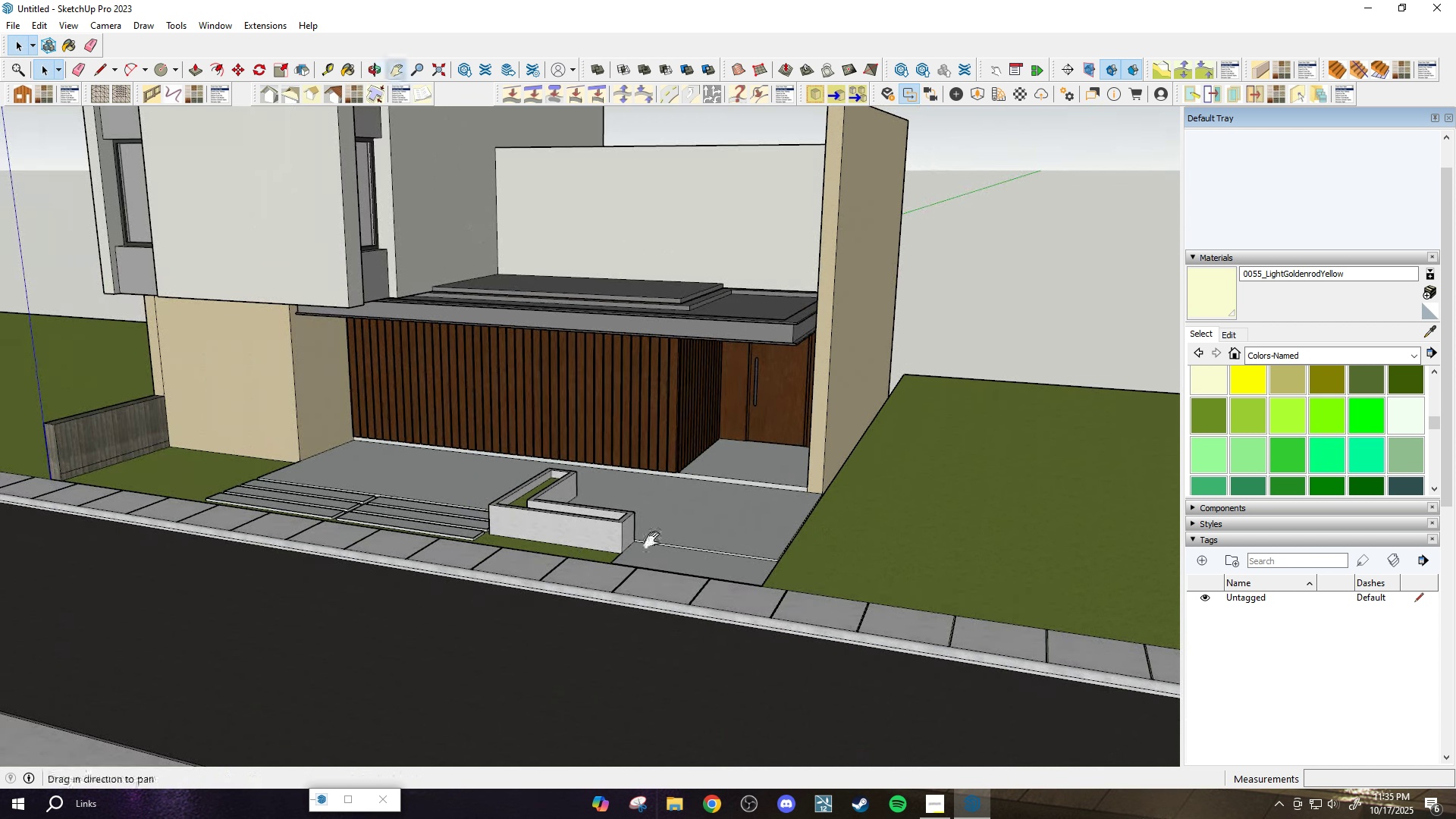 
key(H)
 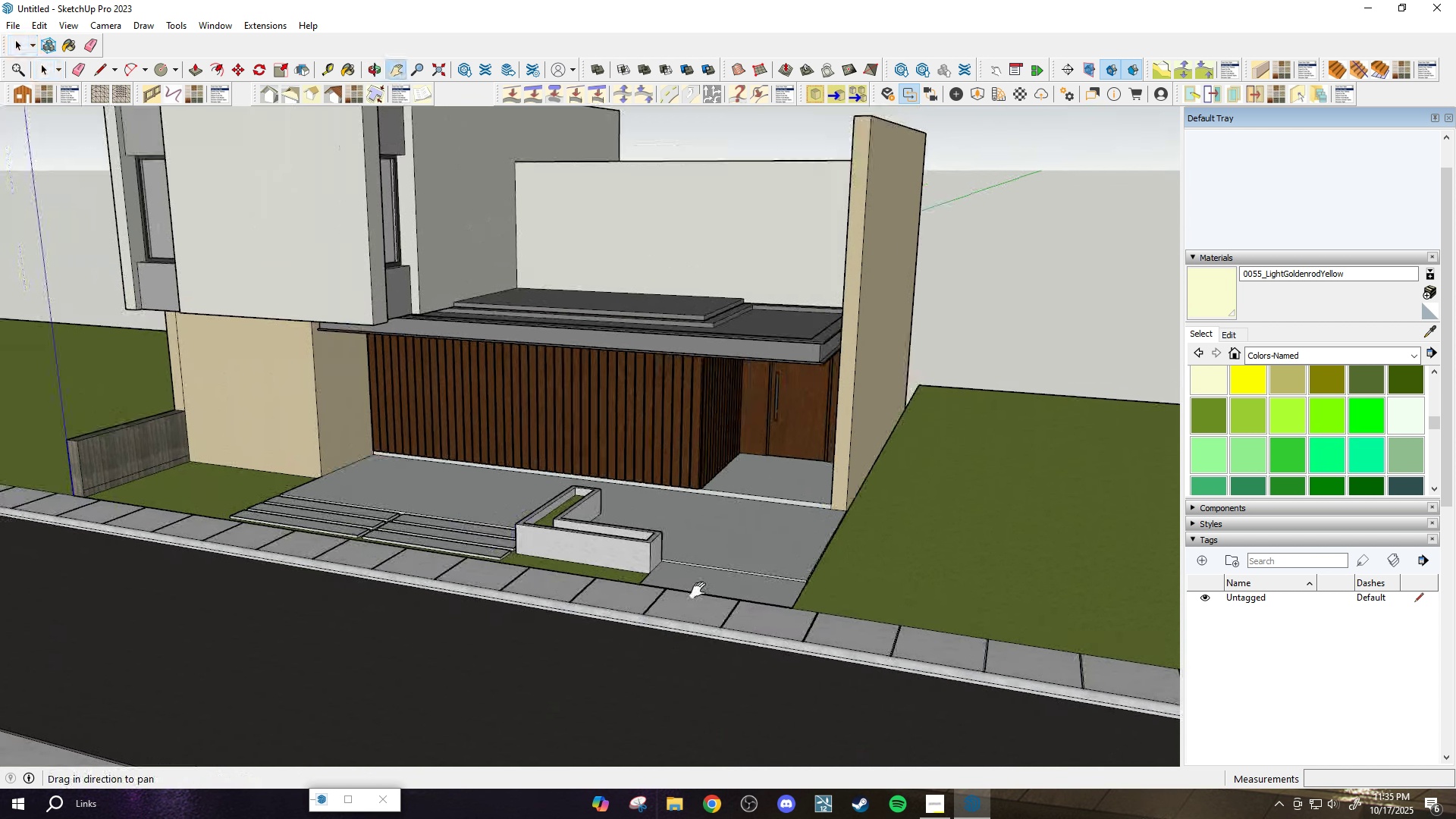 
left_click_drag(start_coordinate=[633, 541], to_coordinate=[733, 620])
 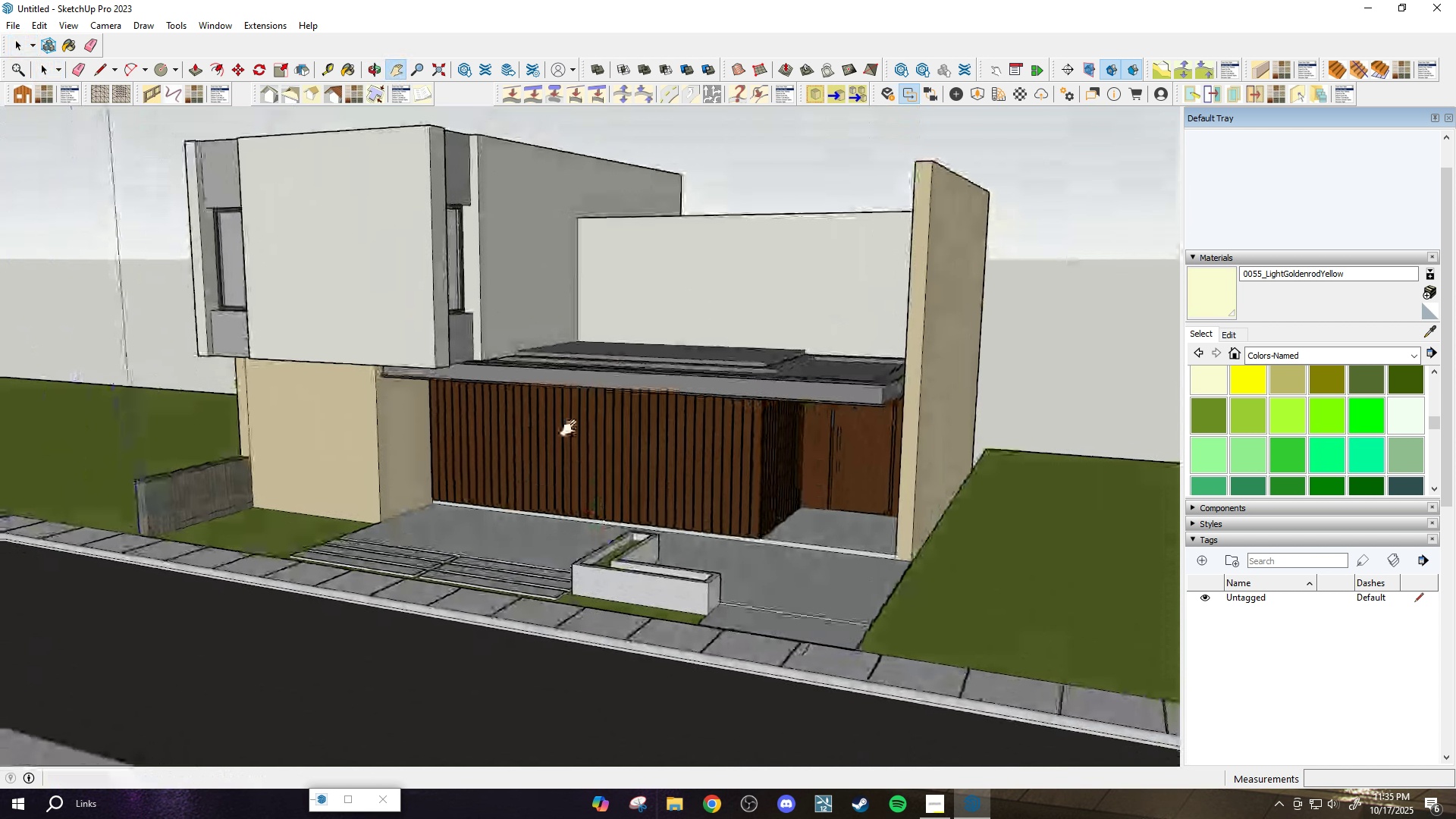 
scroll: coordinate [568, 428], scroll_direction: up, amount: 3.0
 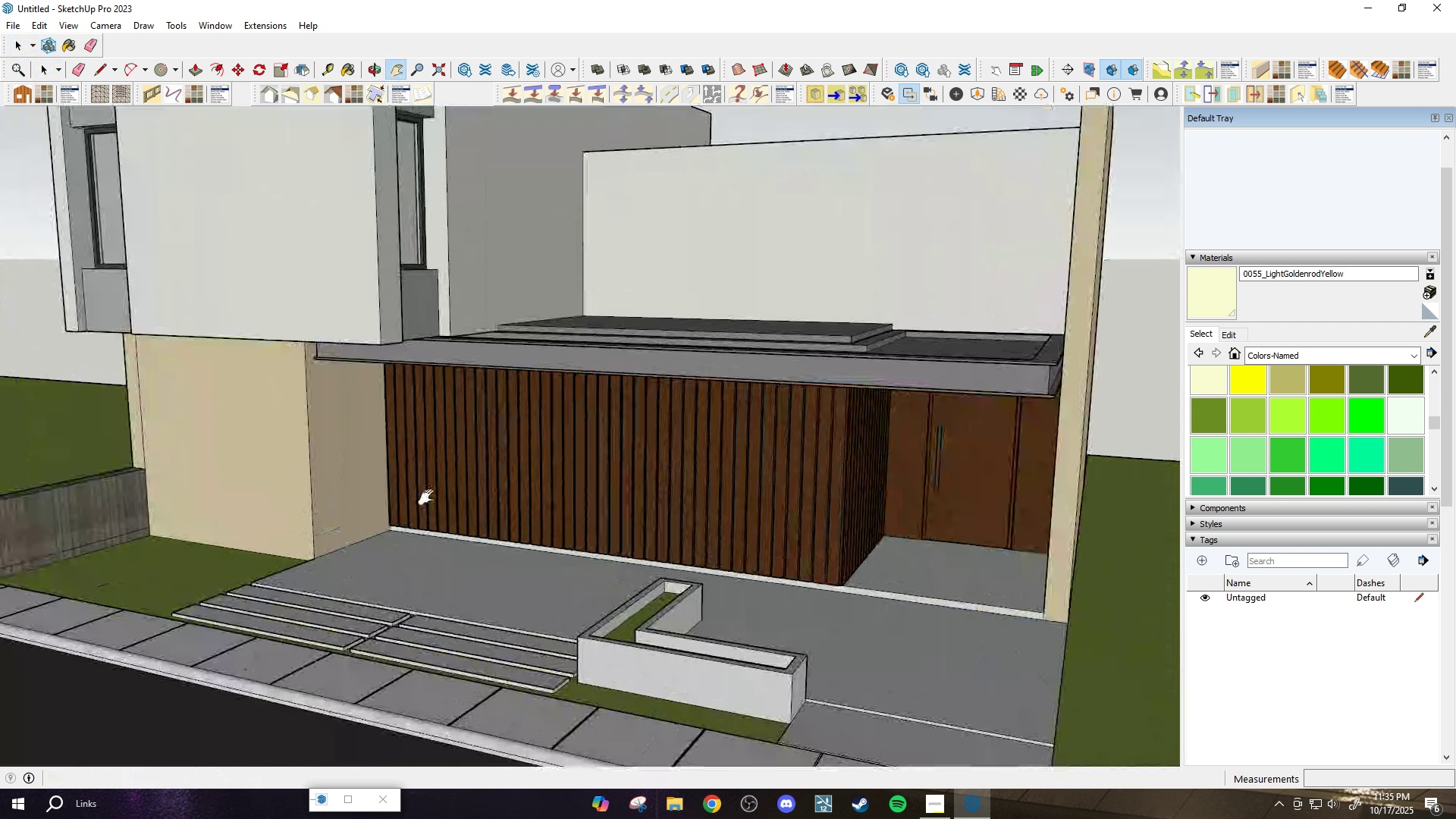 
left_click_drag(start_coordinate=[417, 488], to_coordinate=[457, 585])
 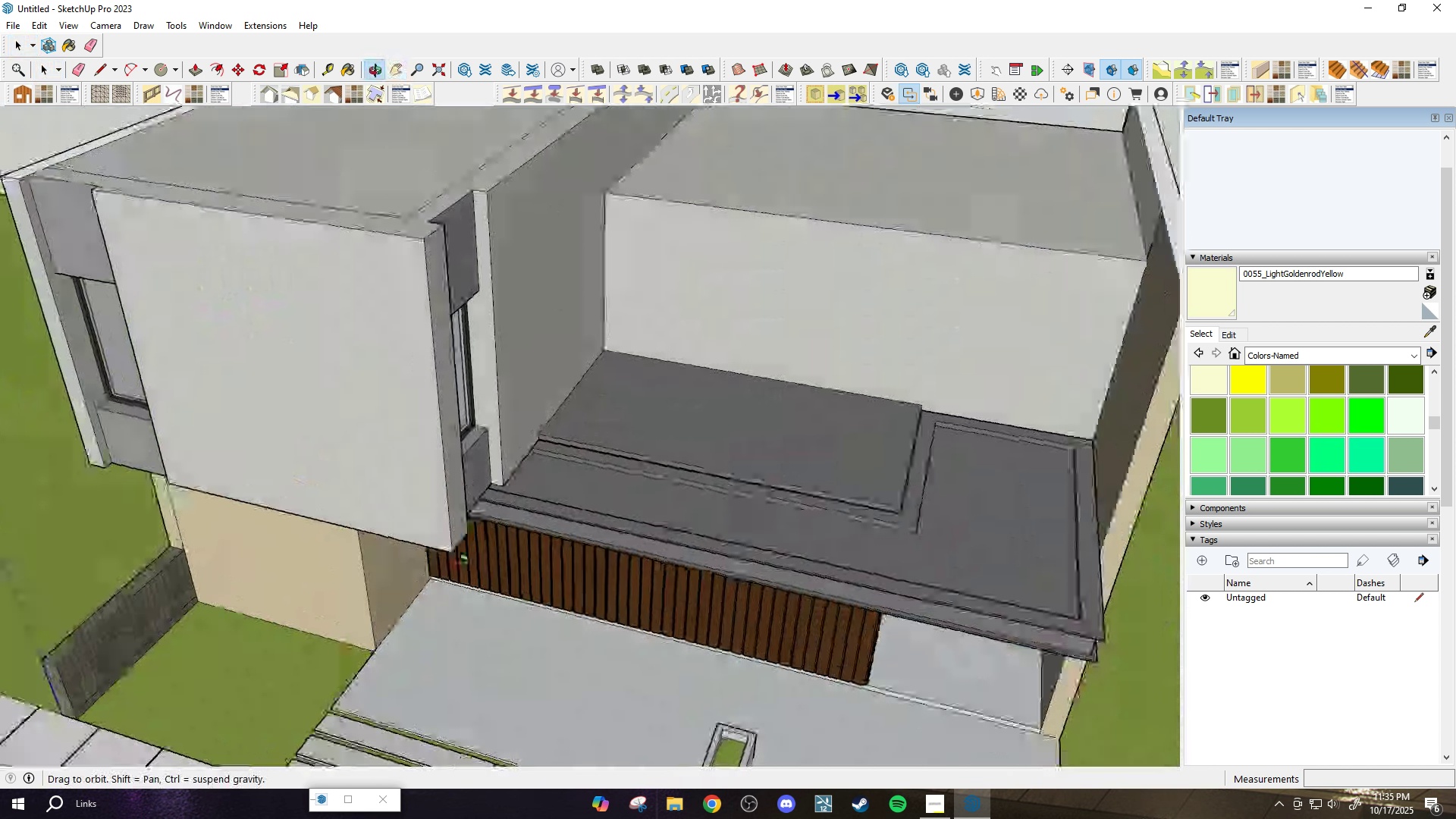 
scroll: coordinate [468, 506], scroll_direction: down, amount: 2.0
 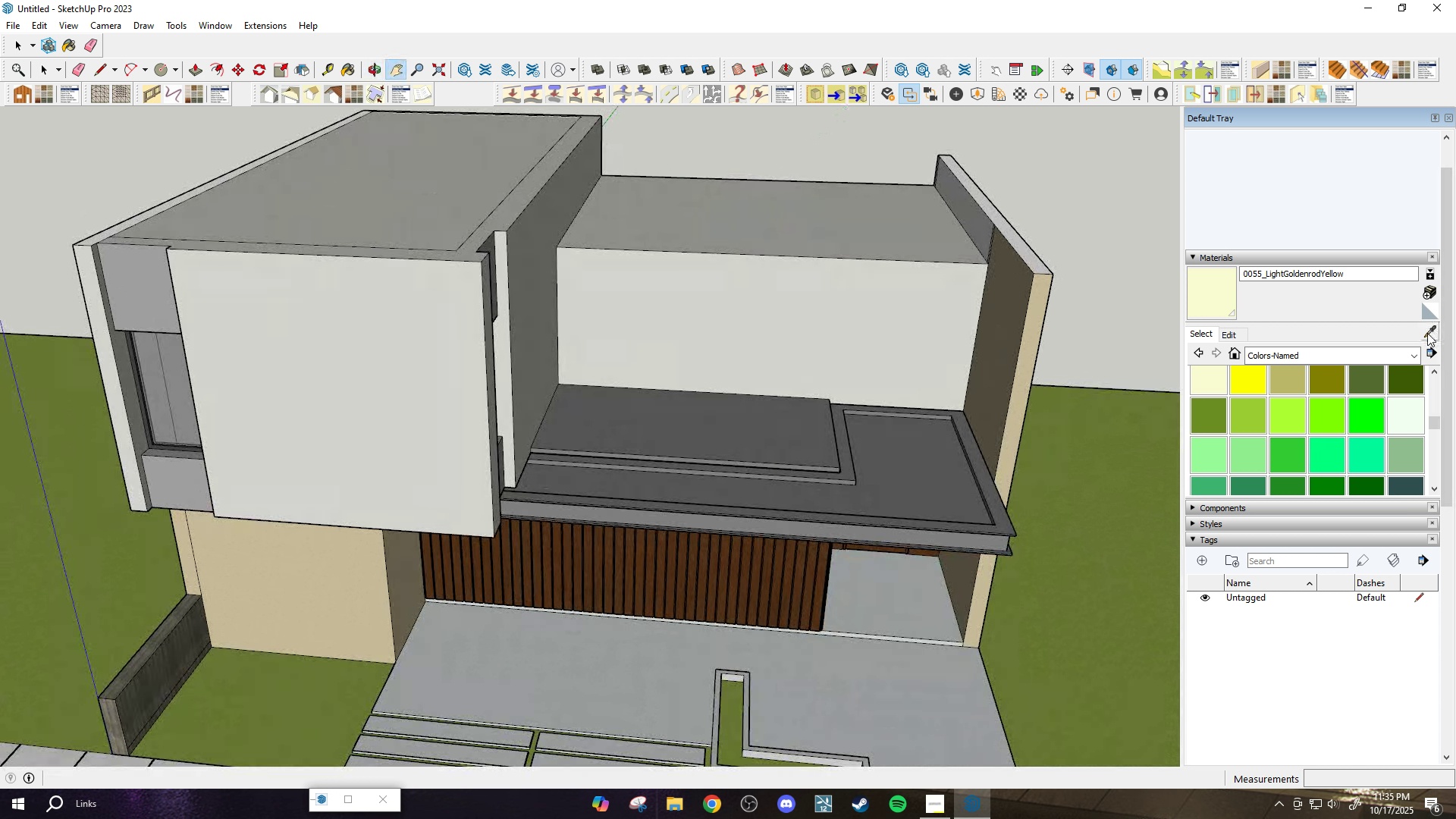 
scroll: coordinate [998, 254], scroll_direction: up, amount: 5.0
 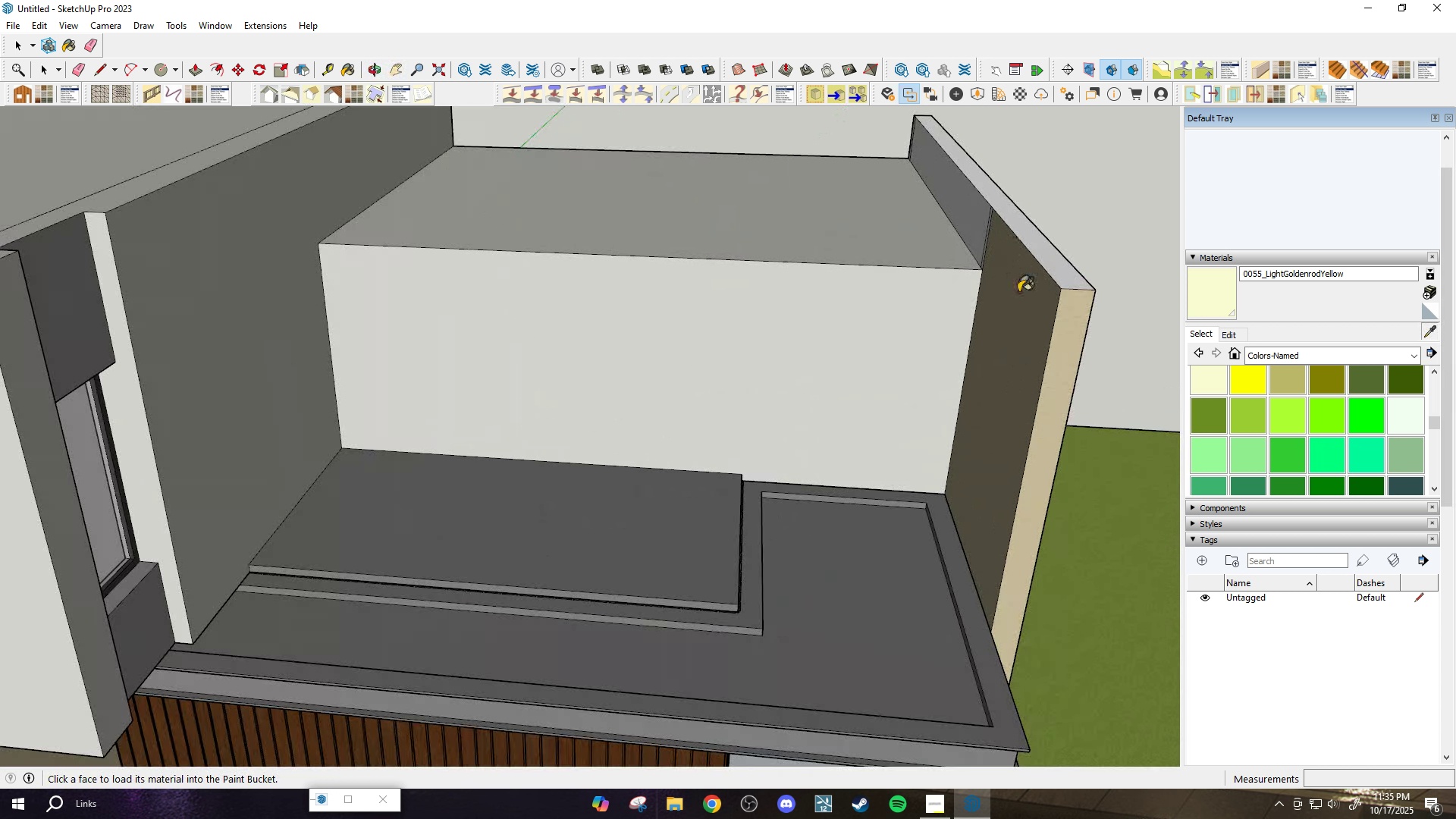 
left_click([1018, 292])
 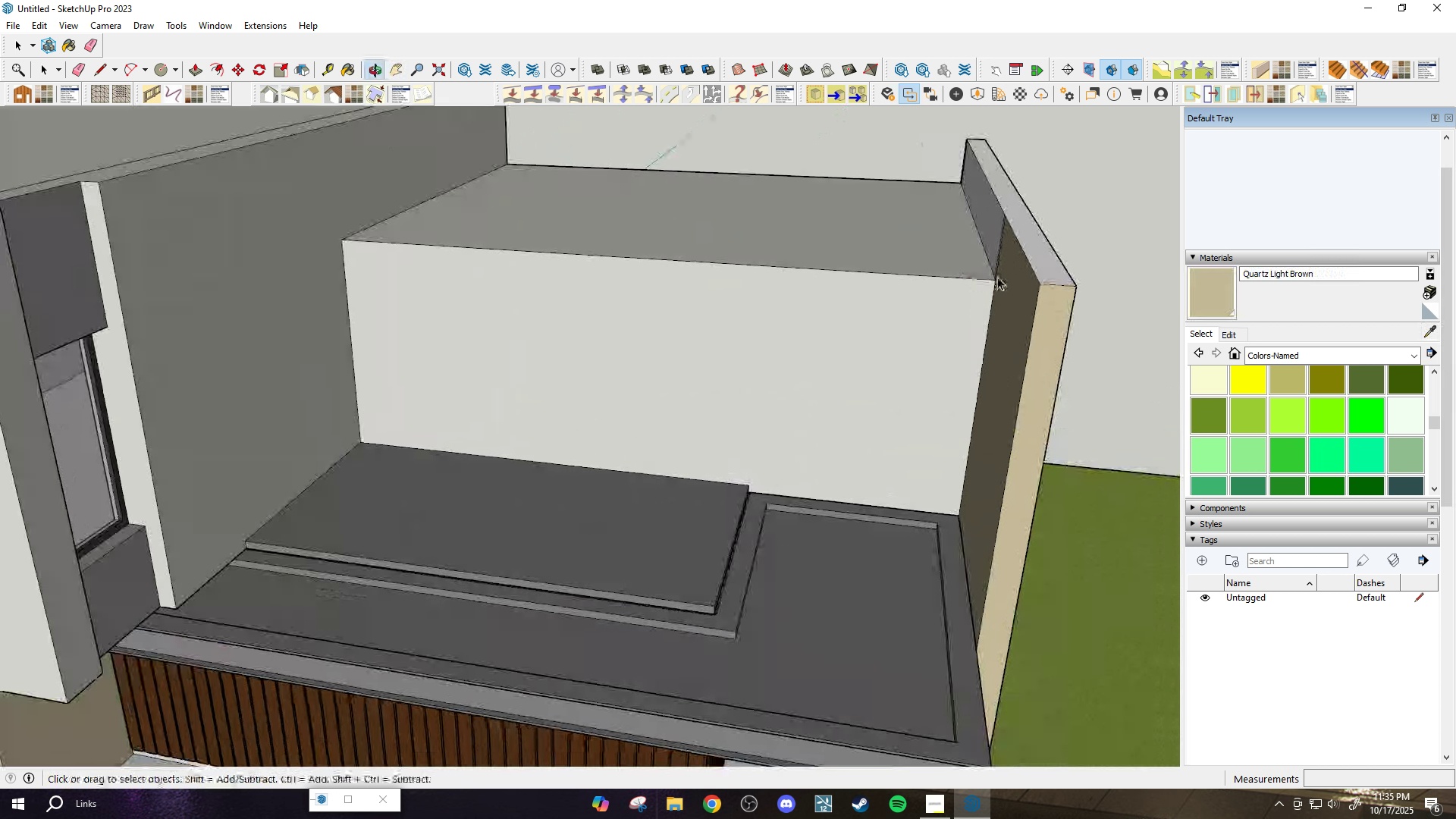 
key(Space)
 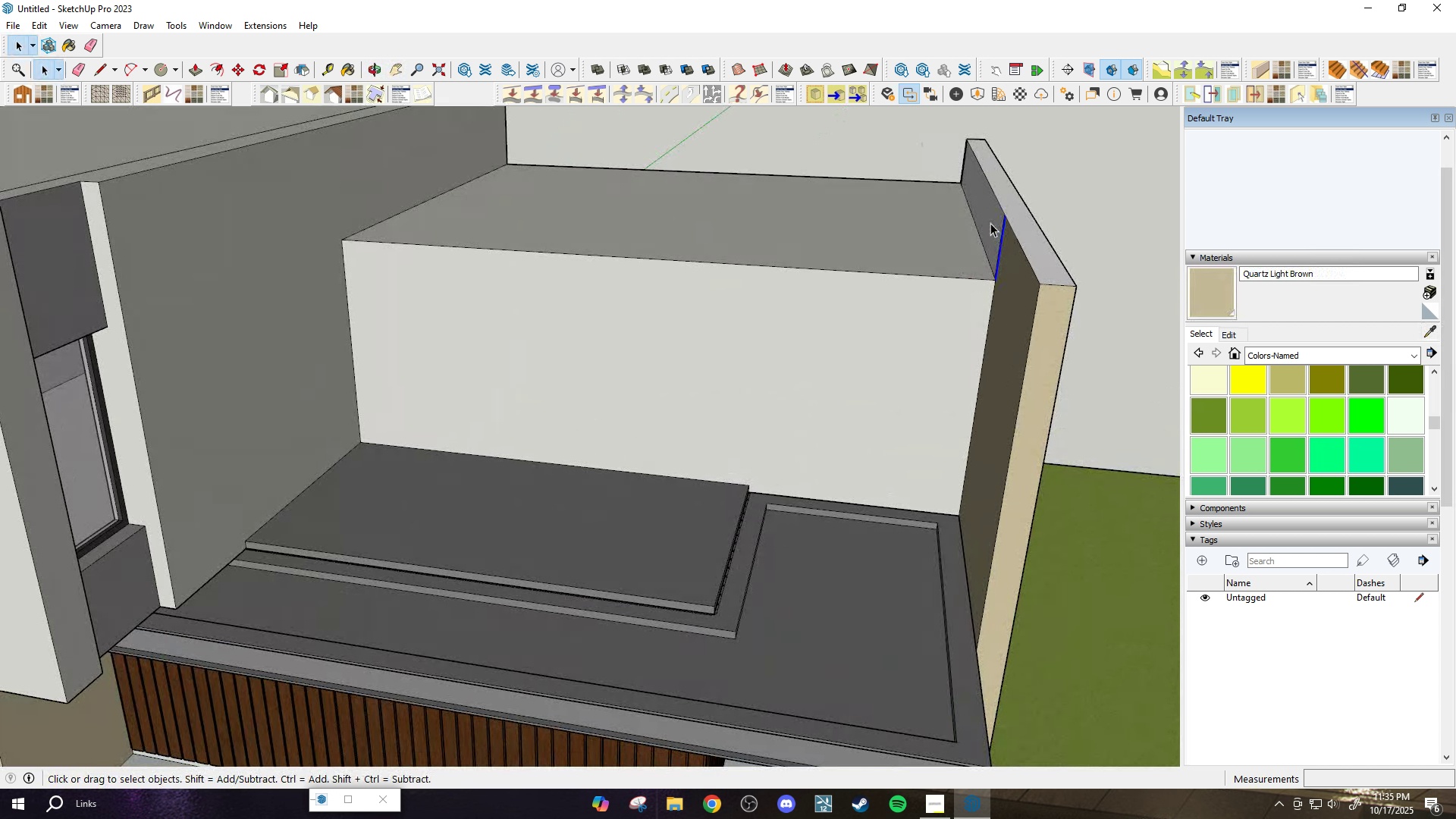 
double_click([990, 223])
 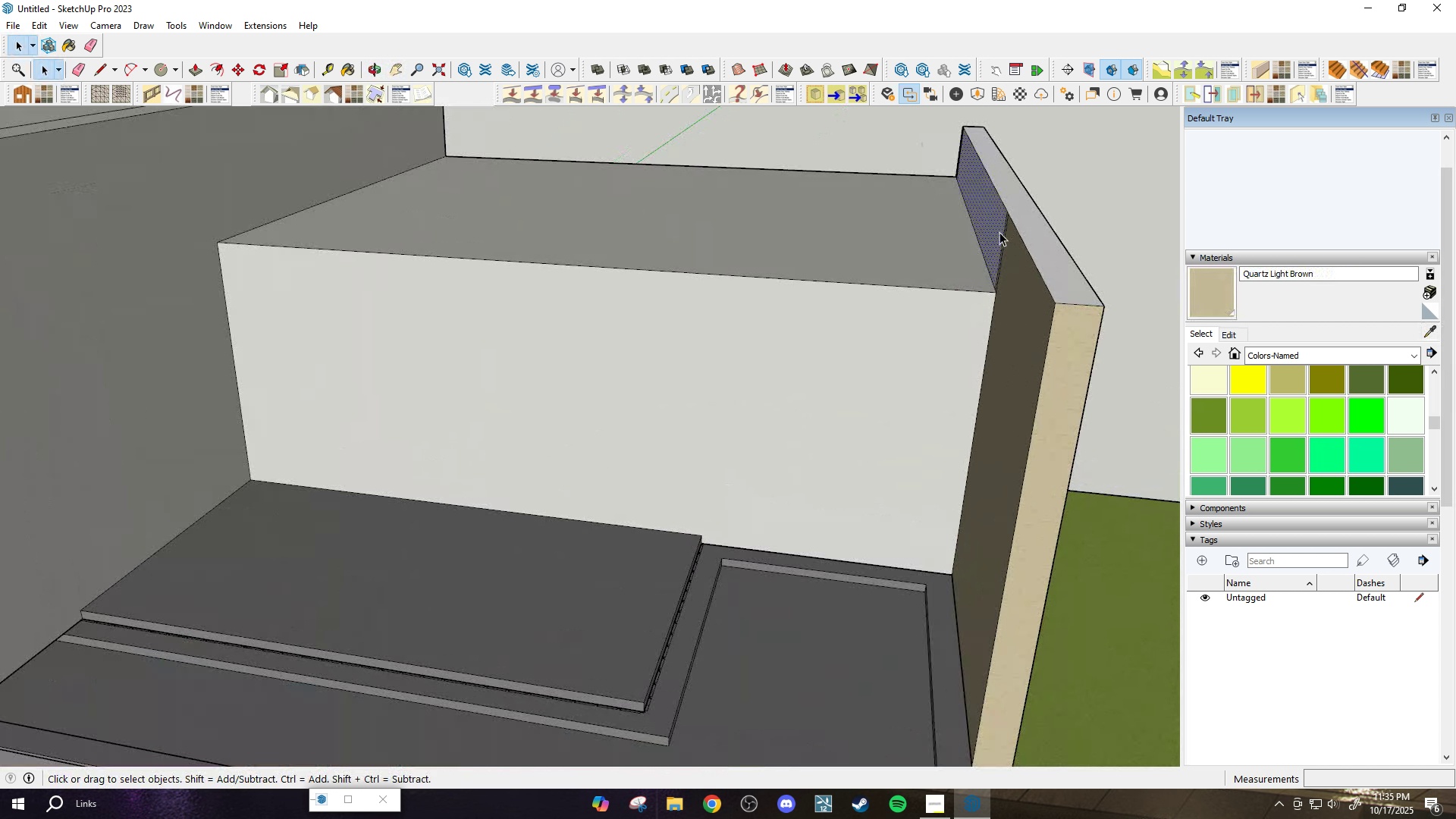 
scroll: coordinate [993, 228], scroll_direction: up, amount: 2.0
 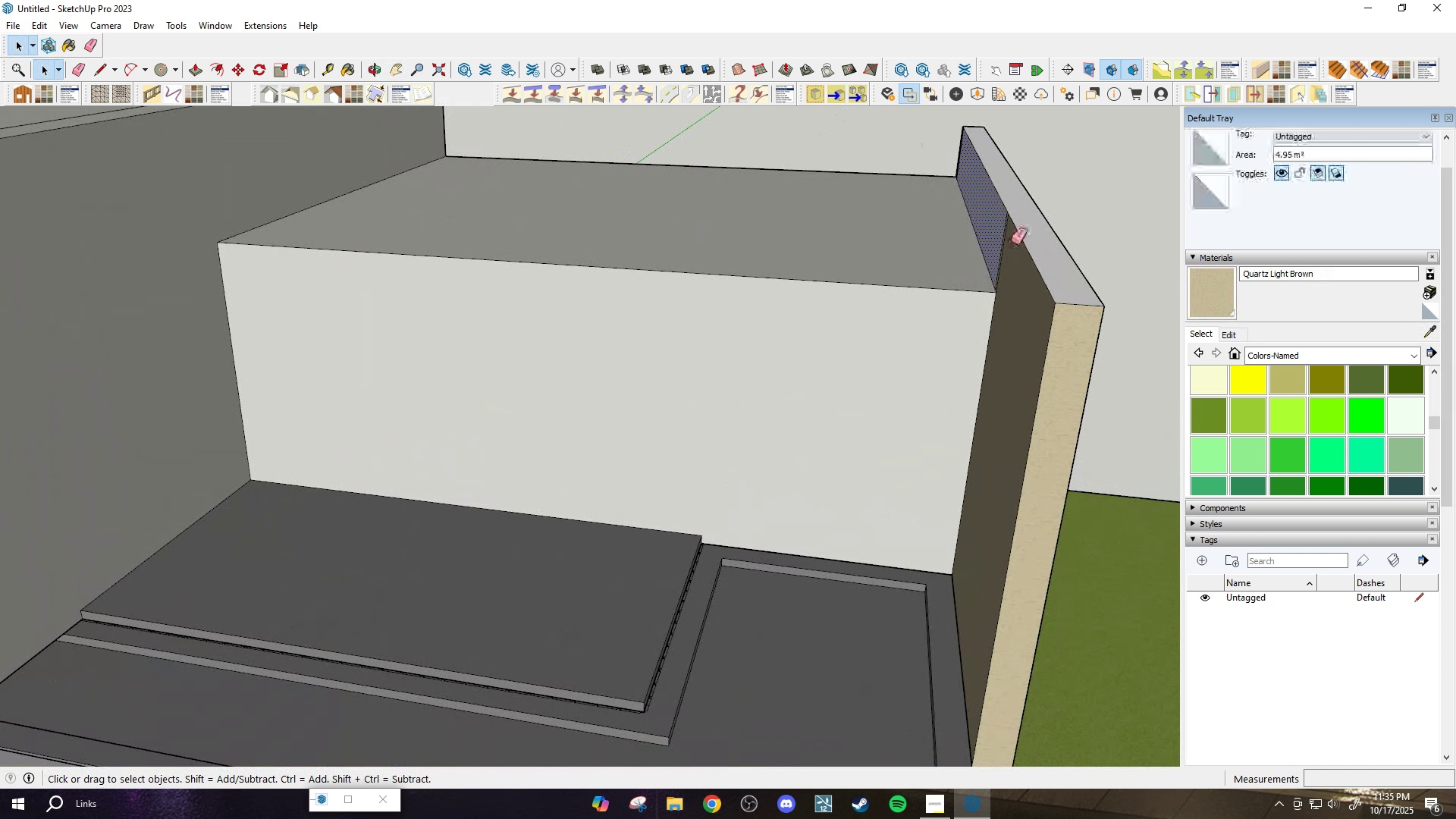 
type(eb)
 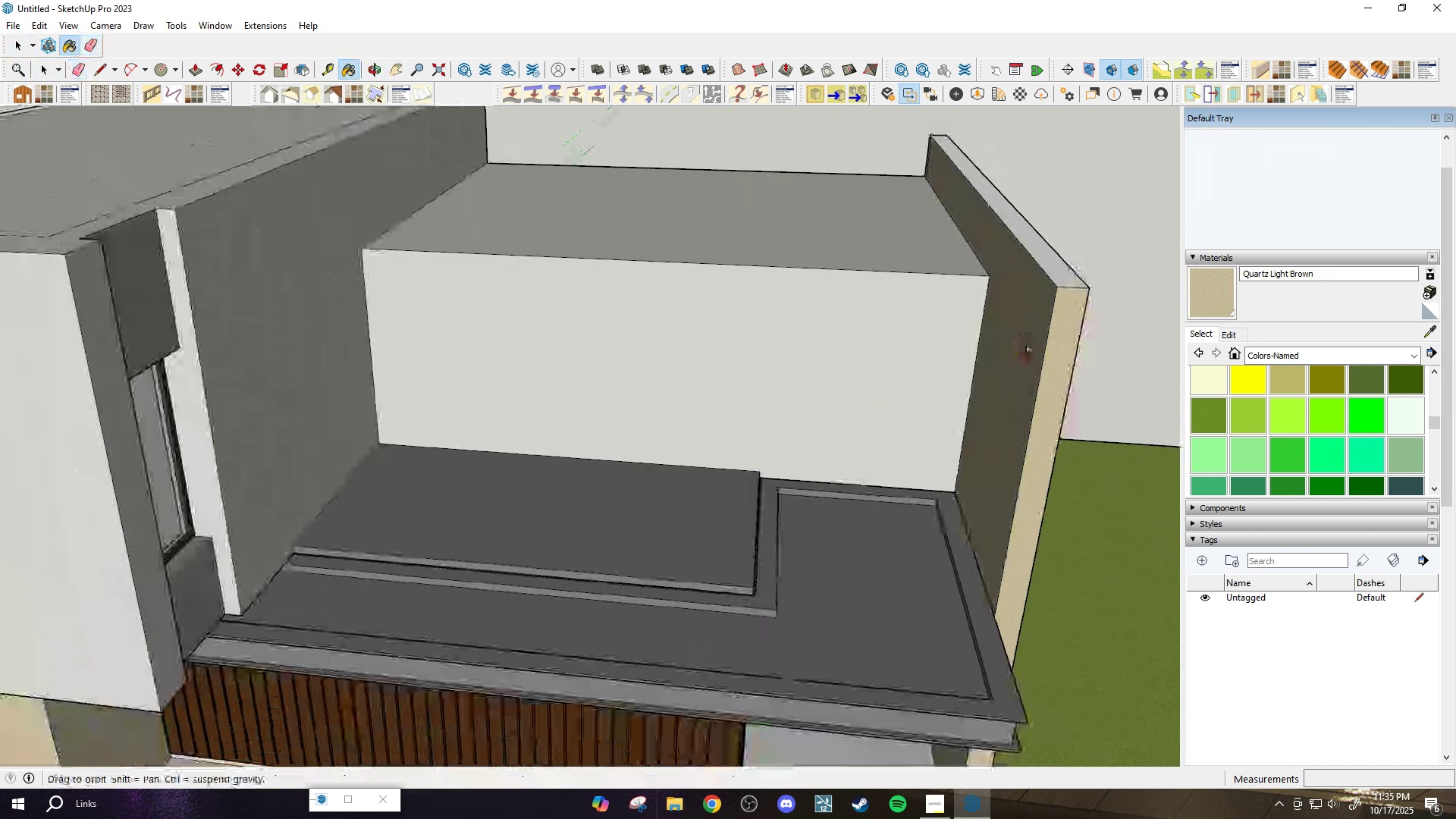 
left_click_drag(start_coordinate=[1003, 237], to_coordinate=[996, 231])
 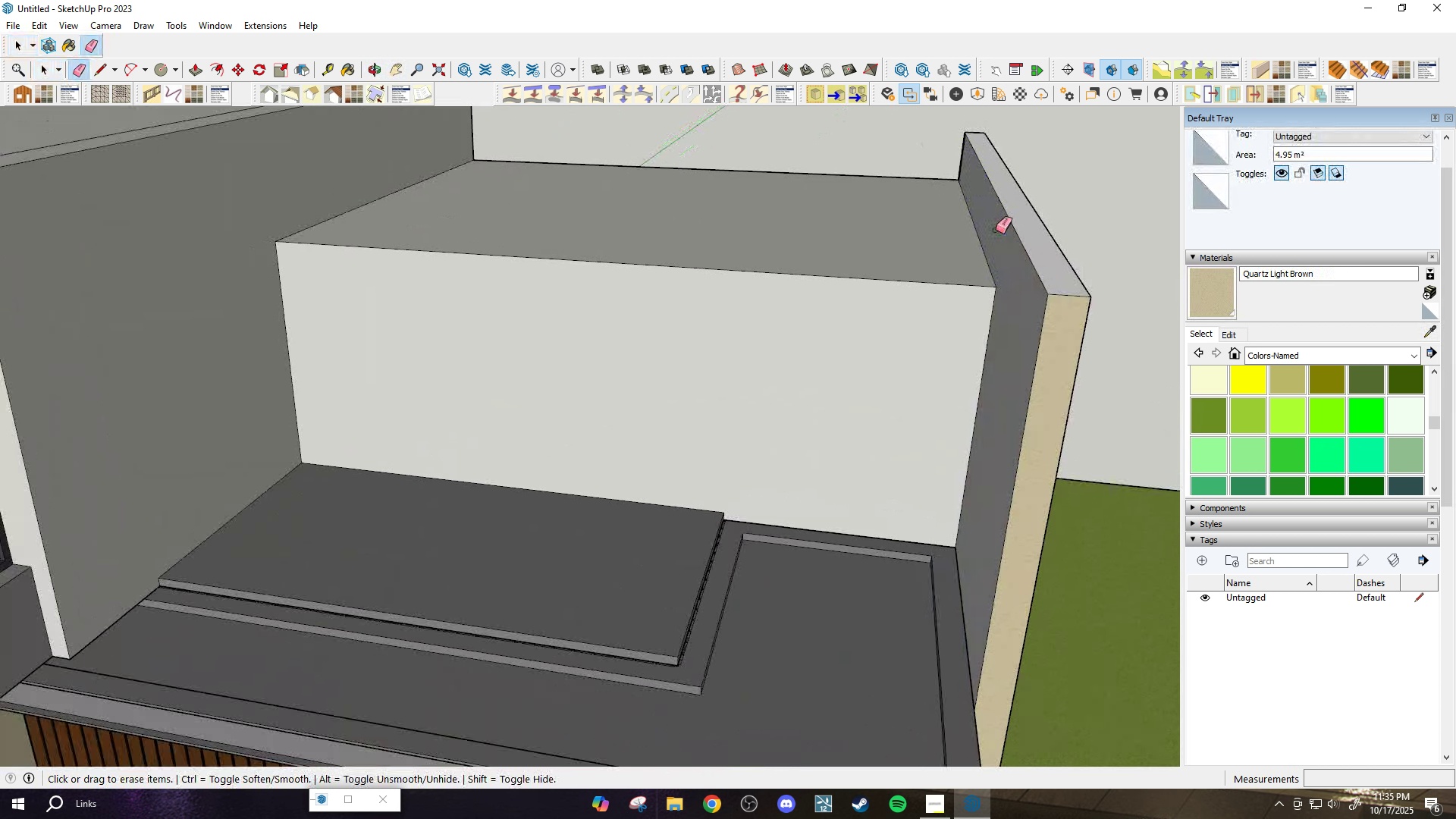 
scroll: coordinate [1019, 322], scroll_direction: down, amount: 3.0
 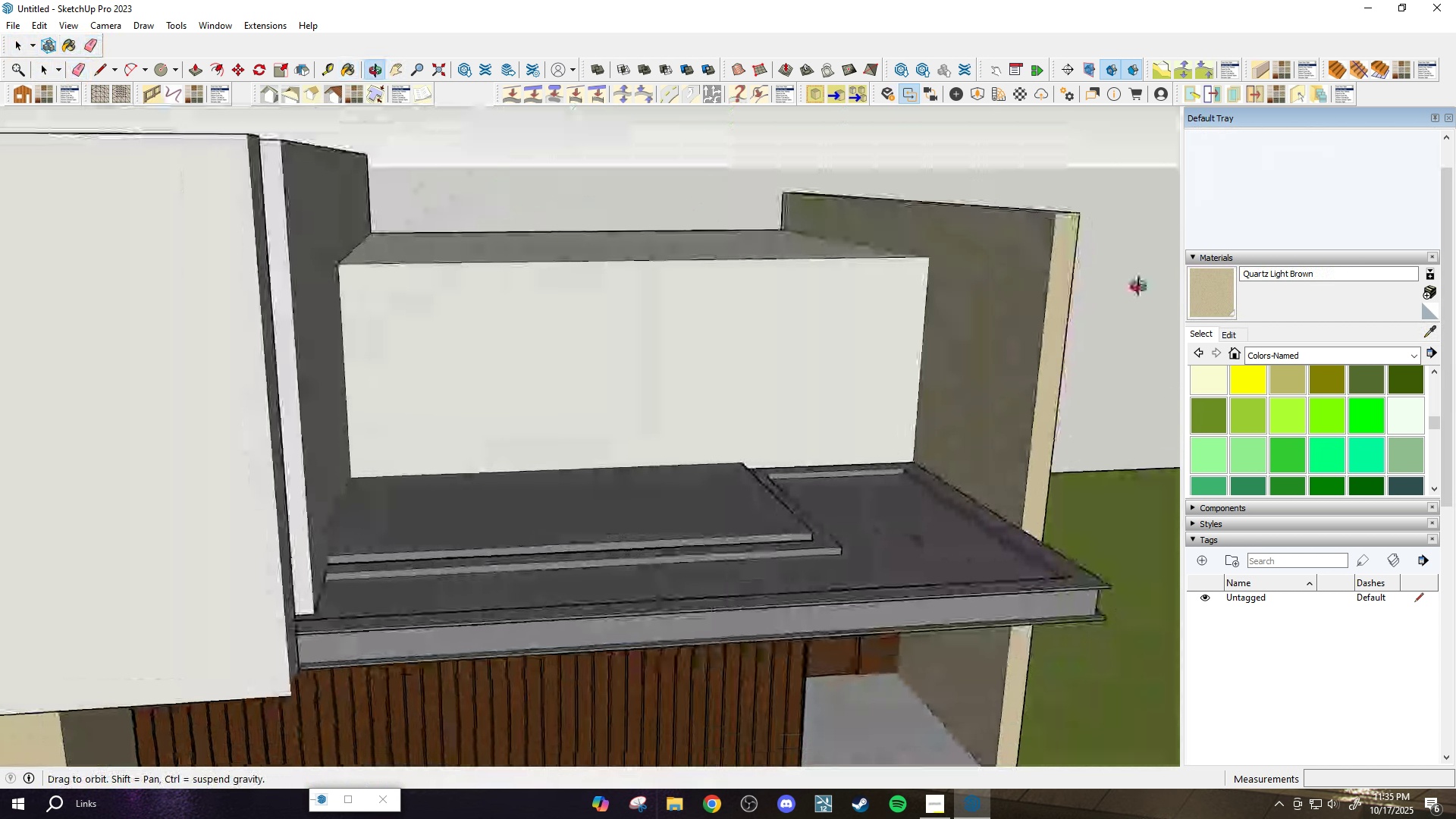 
left_click([1018, 317])
 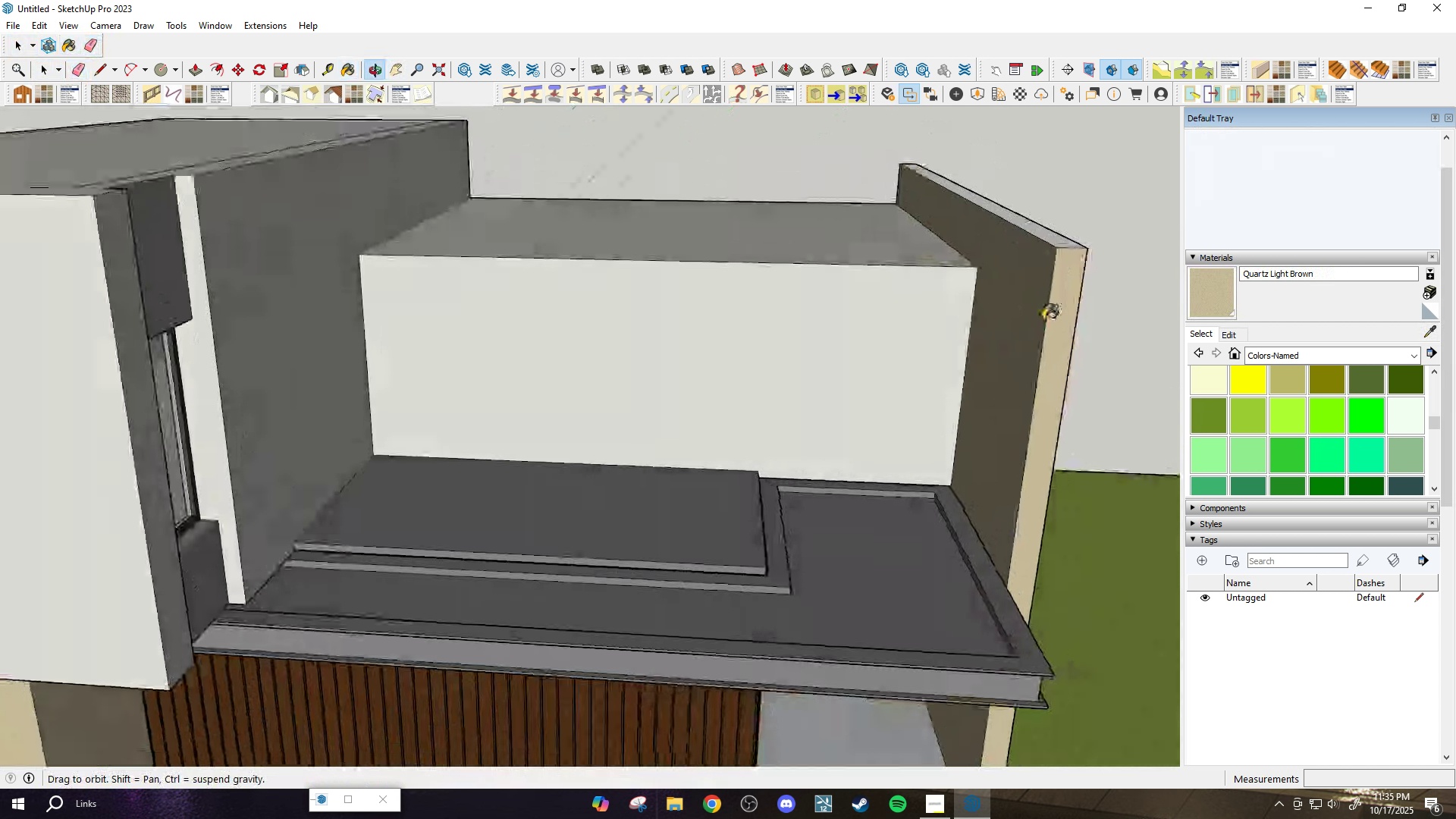 
scroll: coordinate [1056, 291], scroll_direction: up, amount: 1.0
 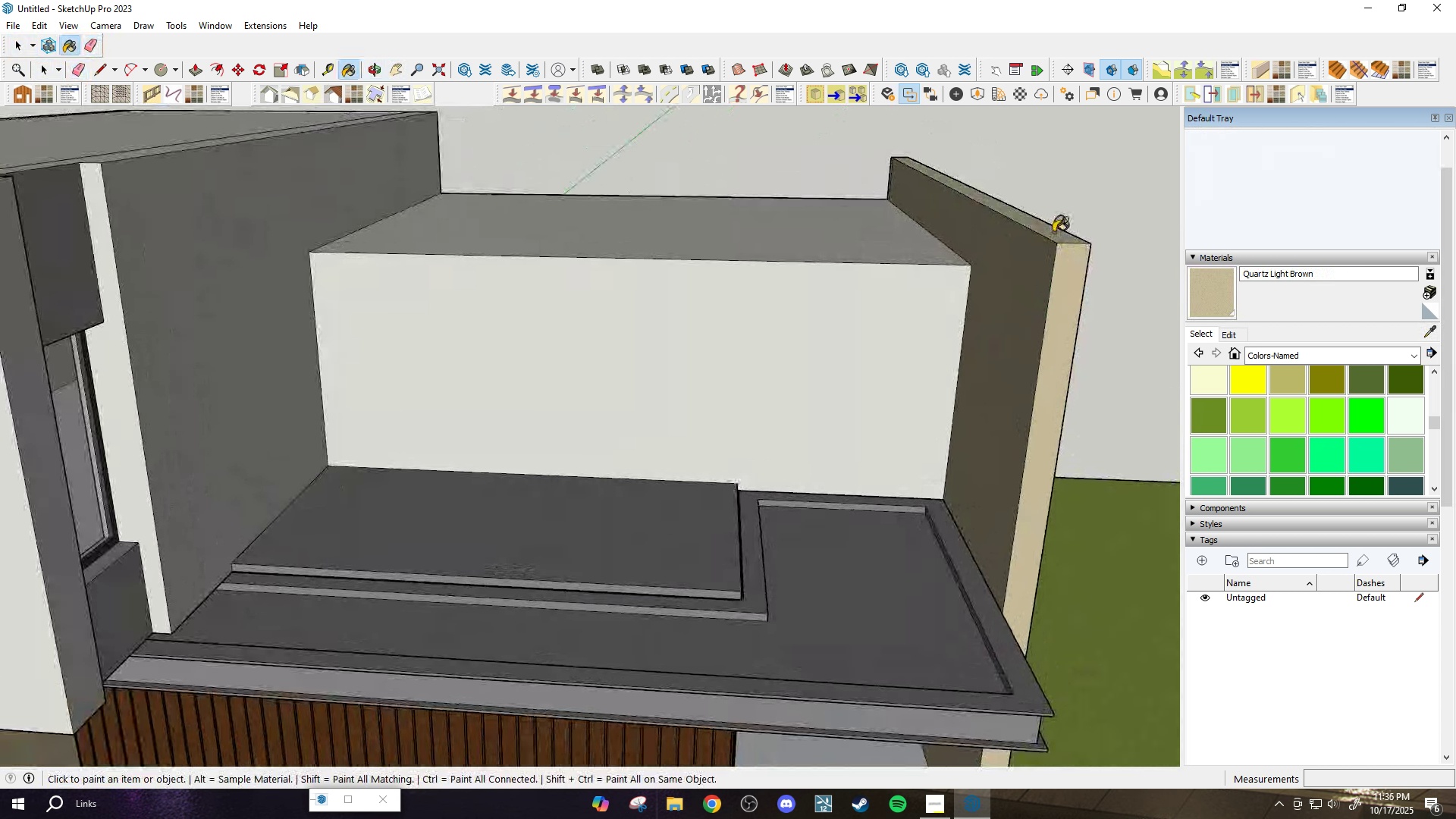 
left_click([1053, 232])
 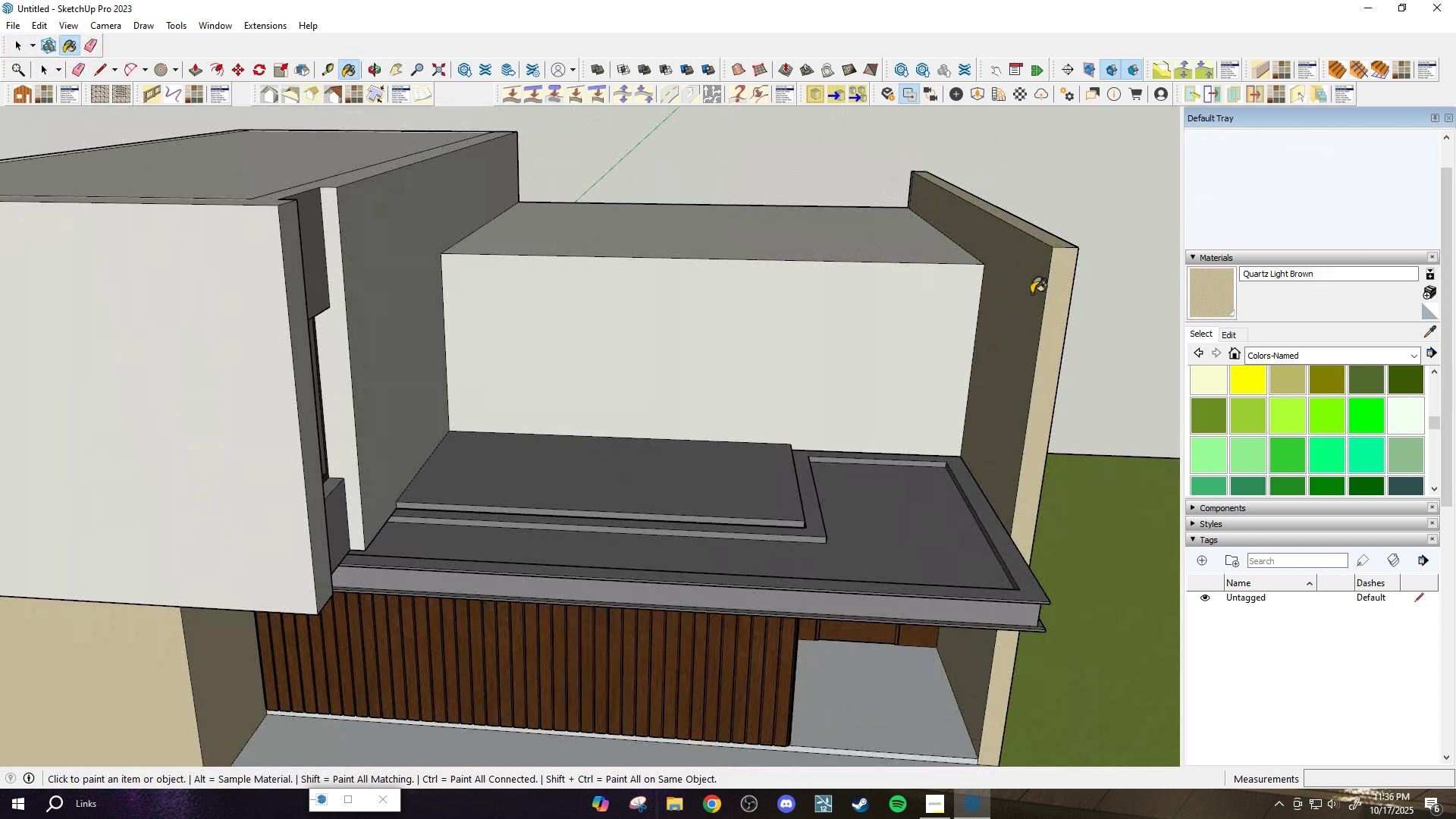 
scroll: coordinate [714, 405], scroll_direction: down, amount: 4.0
 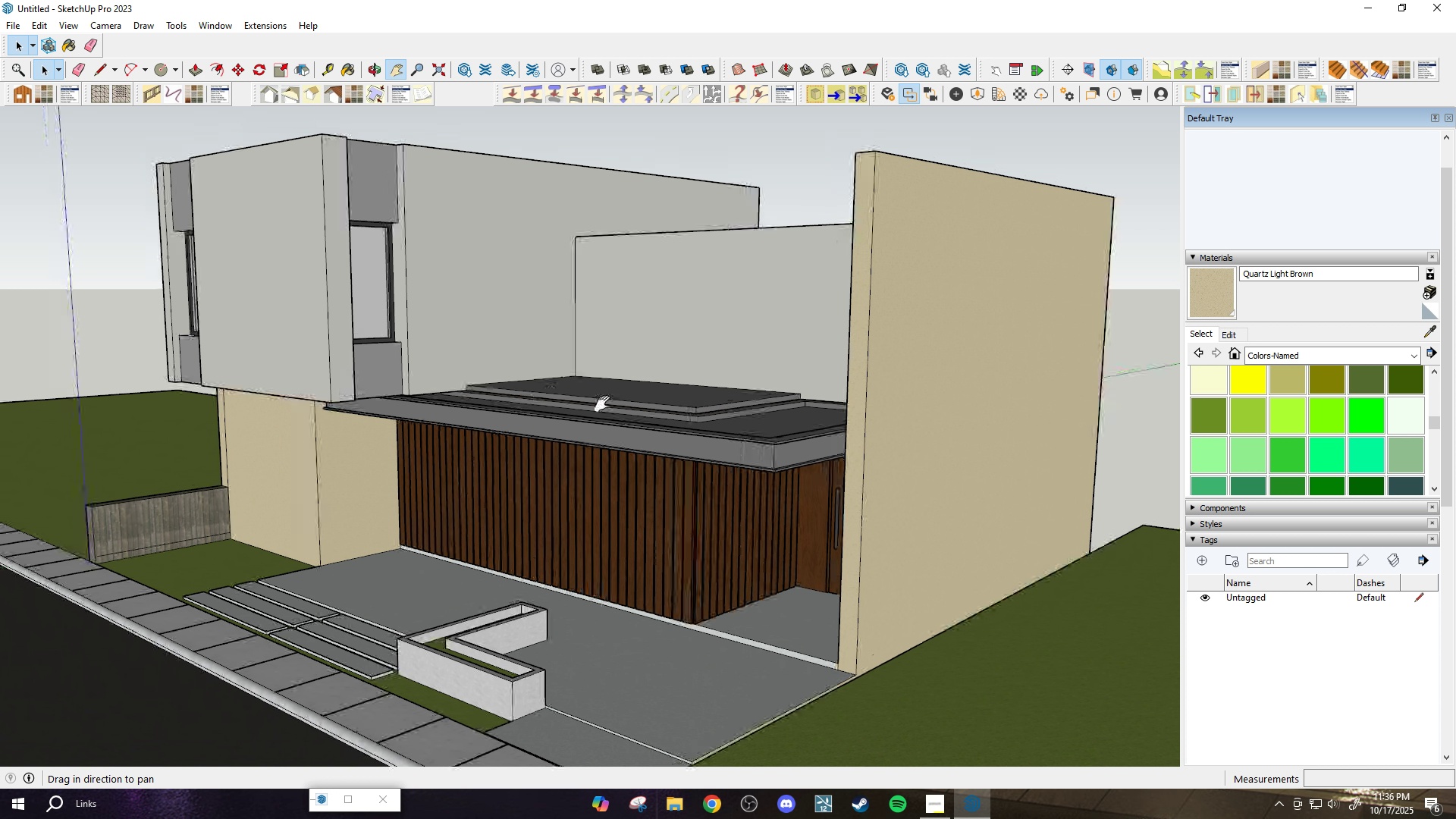 
key(Space)
 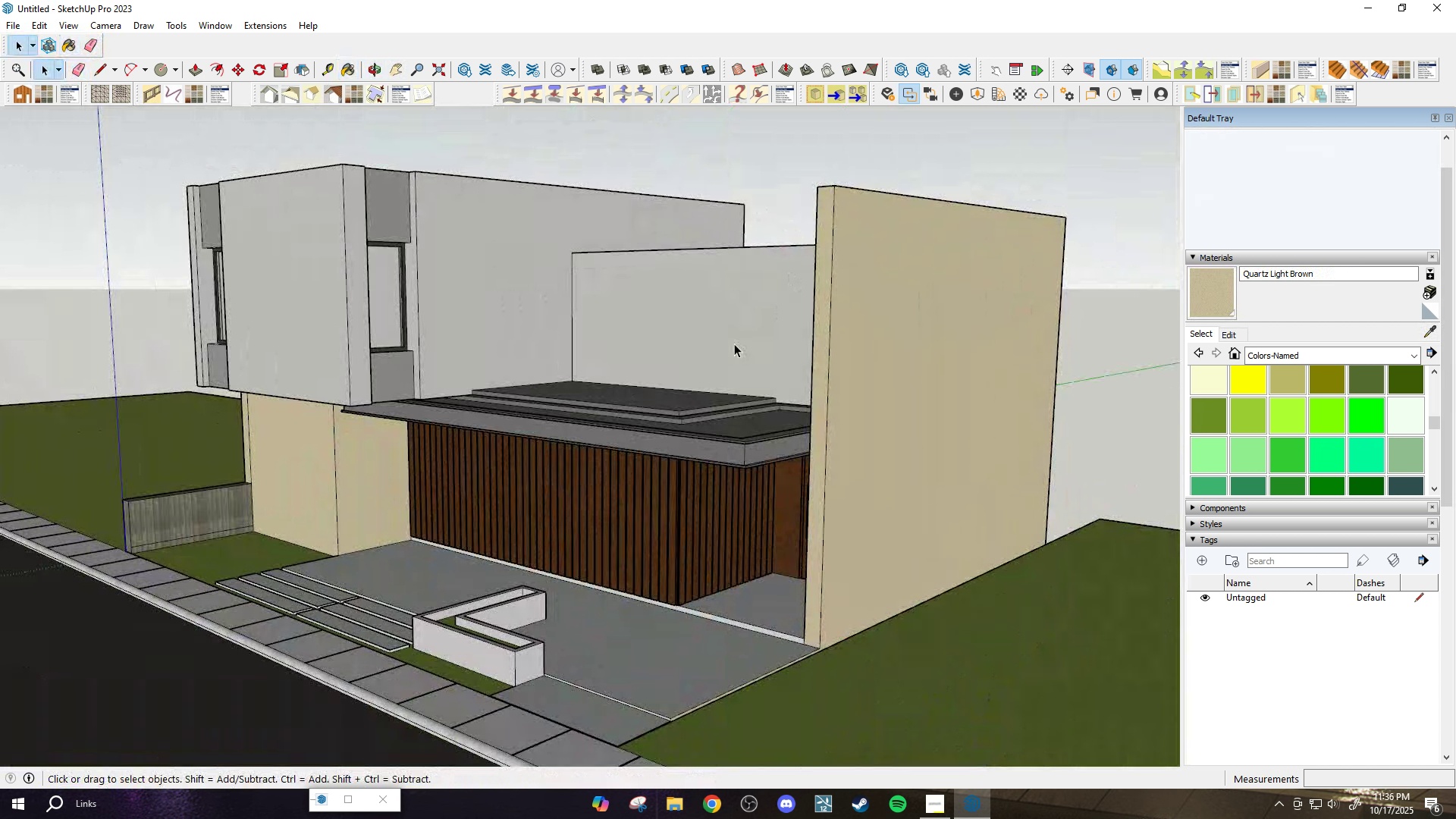 
key(Escape)
 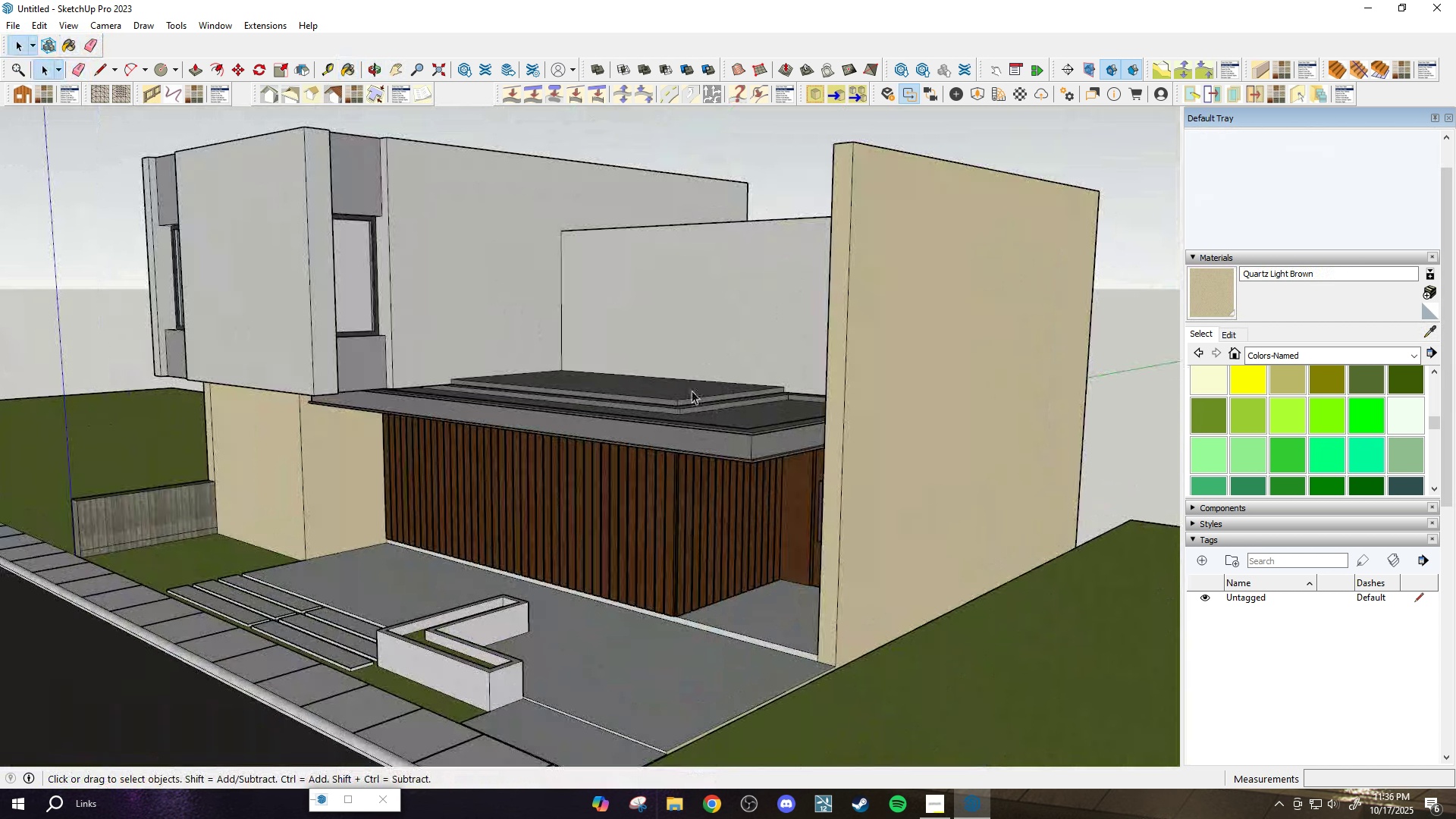 
key(H)
 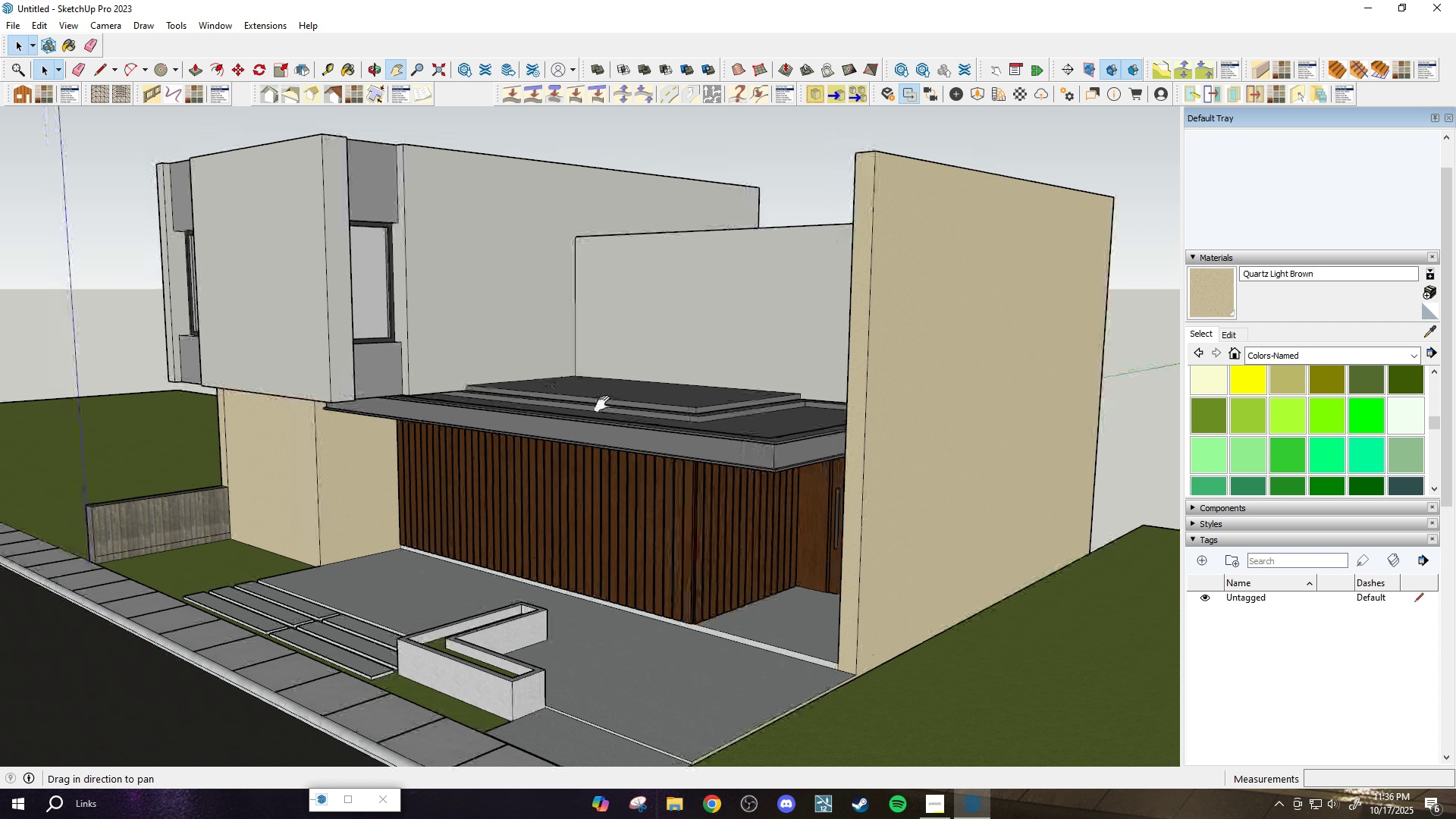 
left_click_drag(start_coordinate=[546, 387], to_coordinate=[766, 455])
 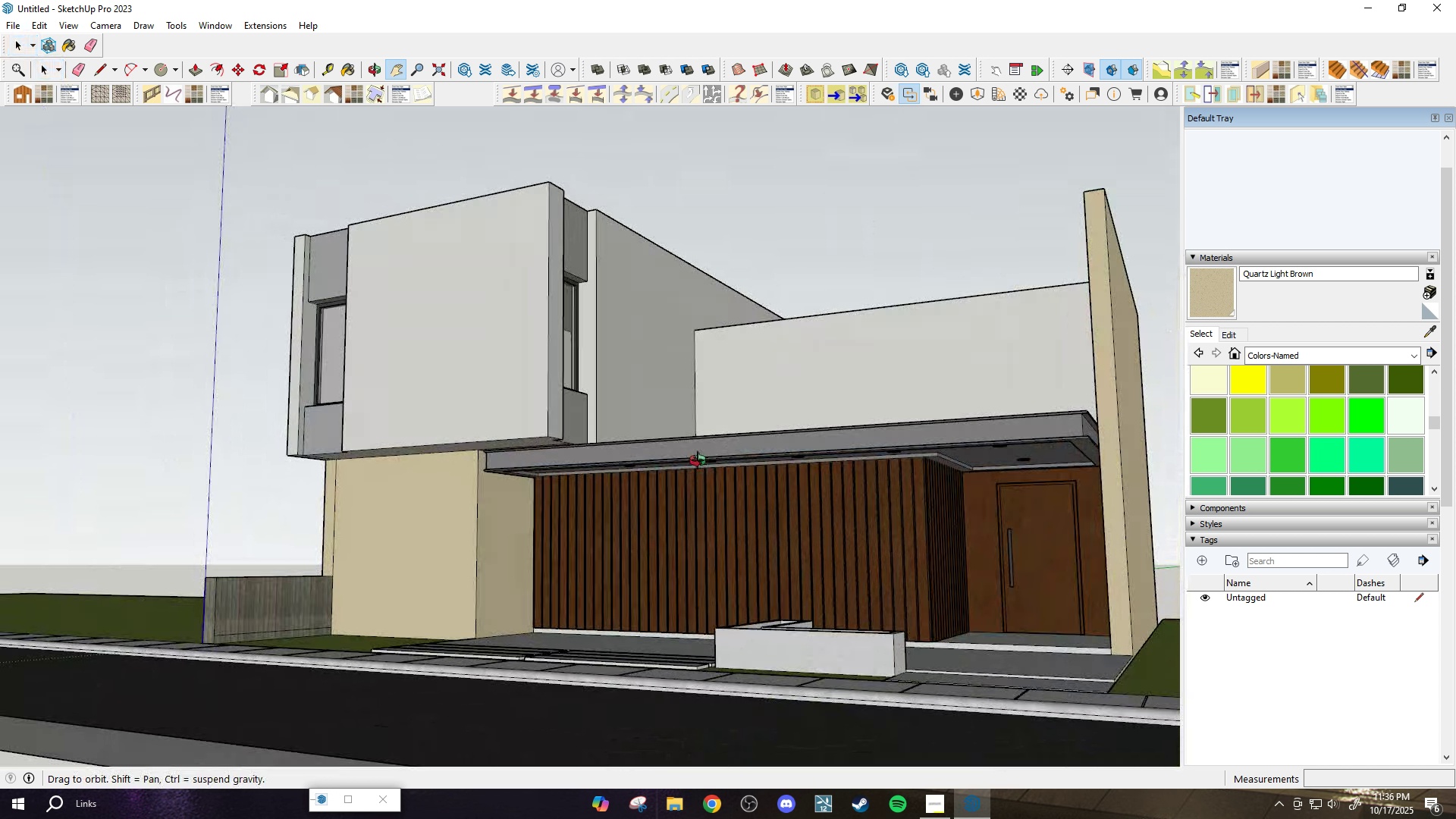 
scroll: coordinate [695, 517], scroll_direction: down, amount: 2.0
 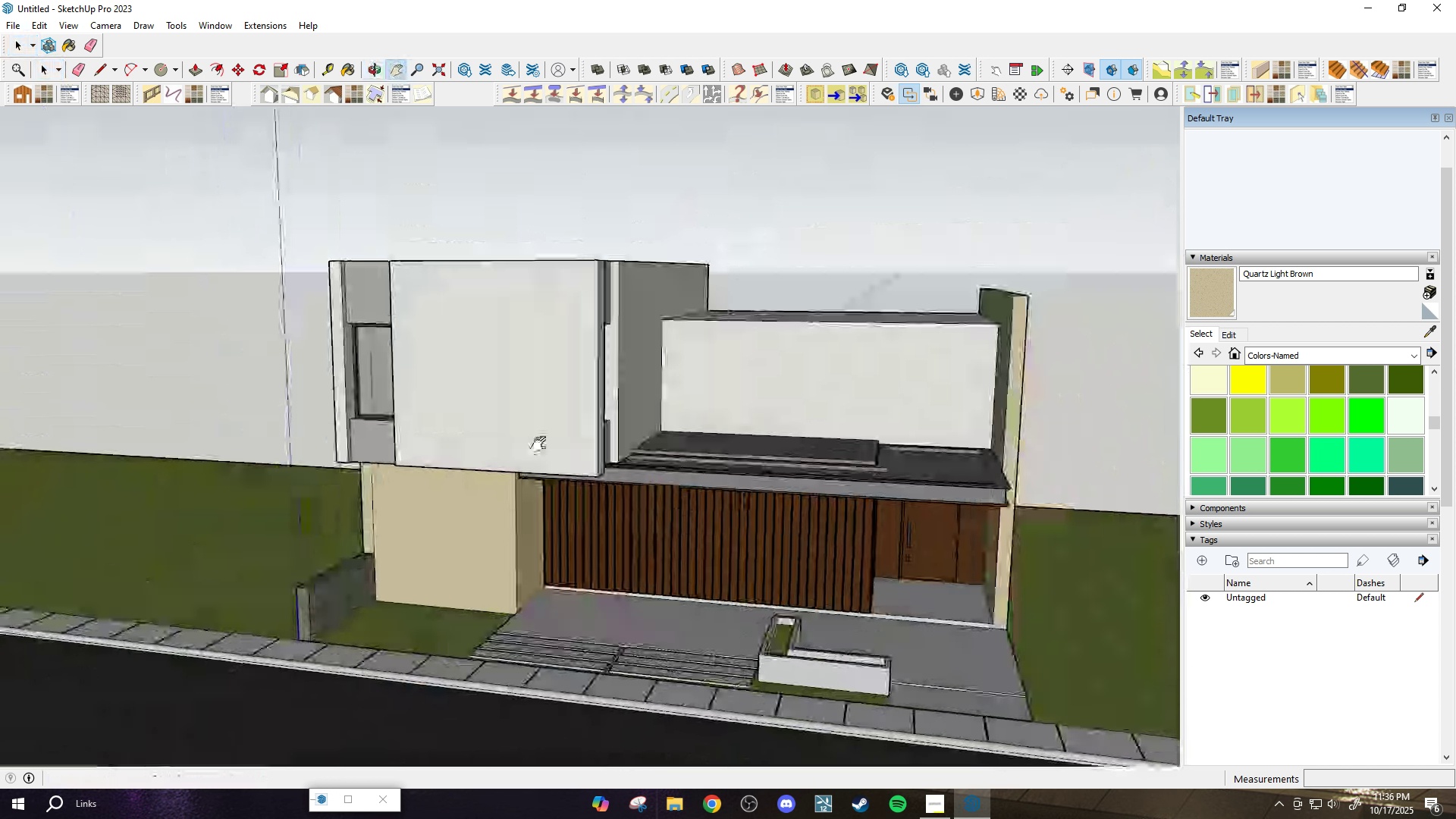 
scroll: coordinate [536, 503], scroll_direction: up, amount: 6.0
 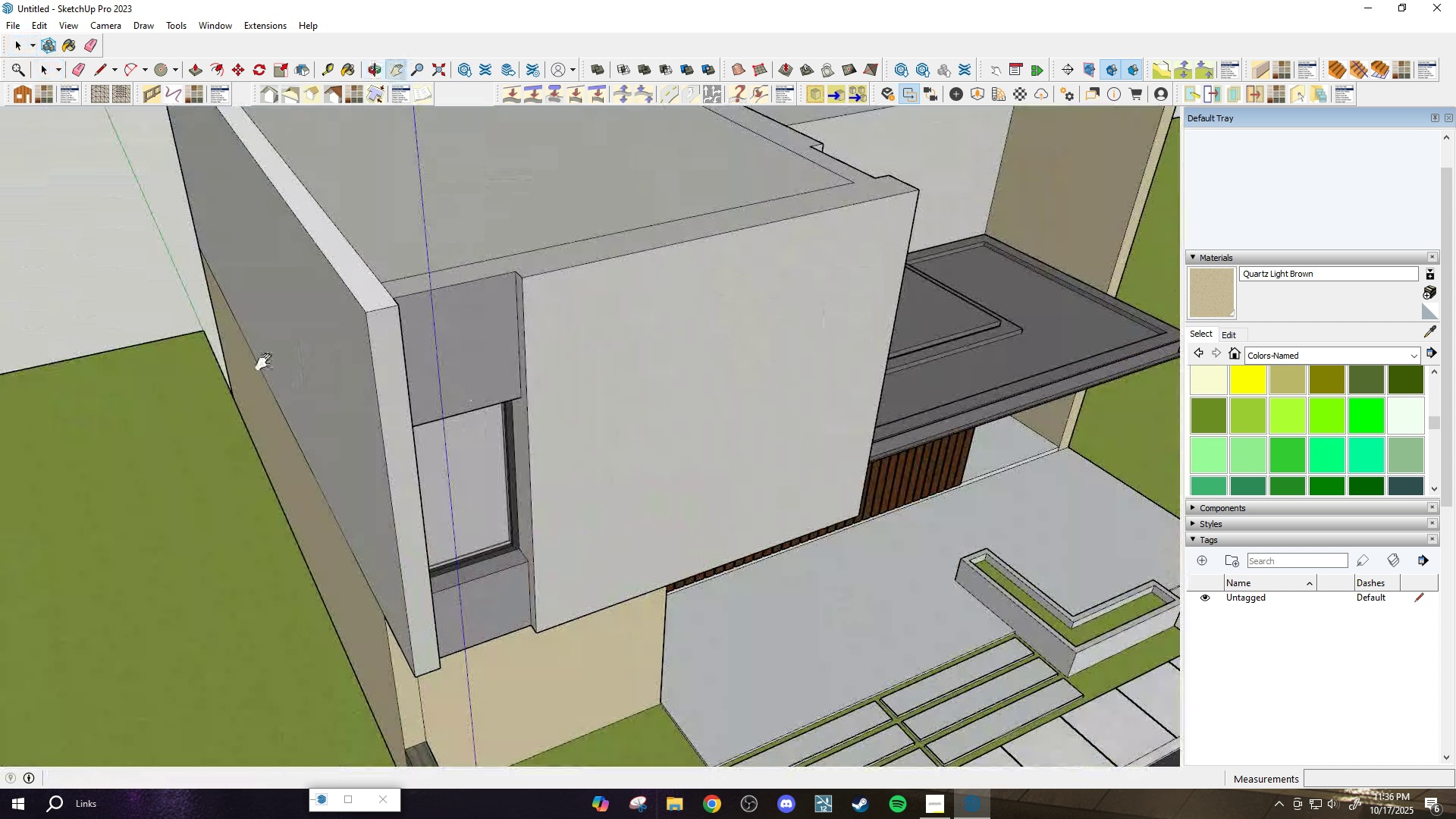 
left_click_drag(start_coordinate=[271, 366], to_coordinate=[419, 427])
 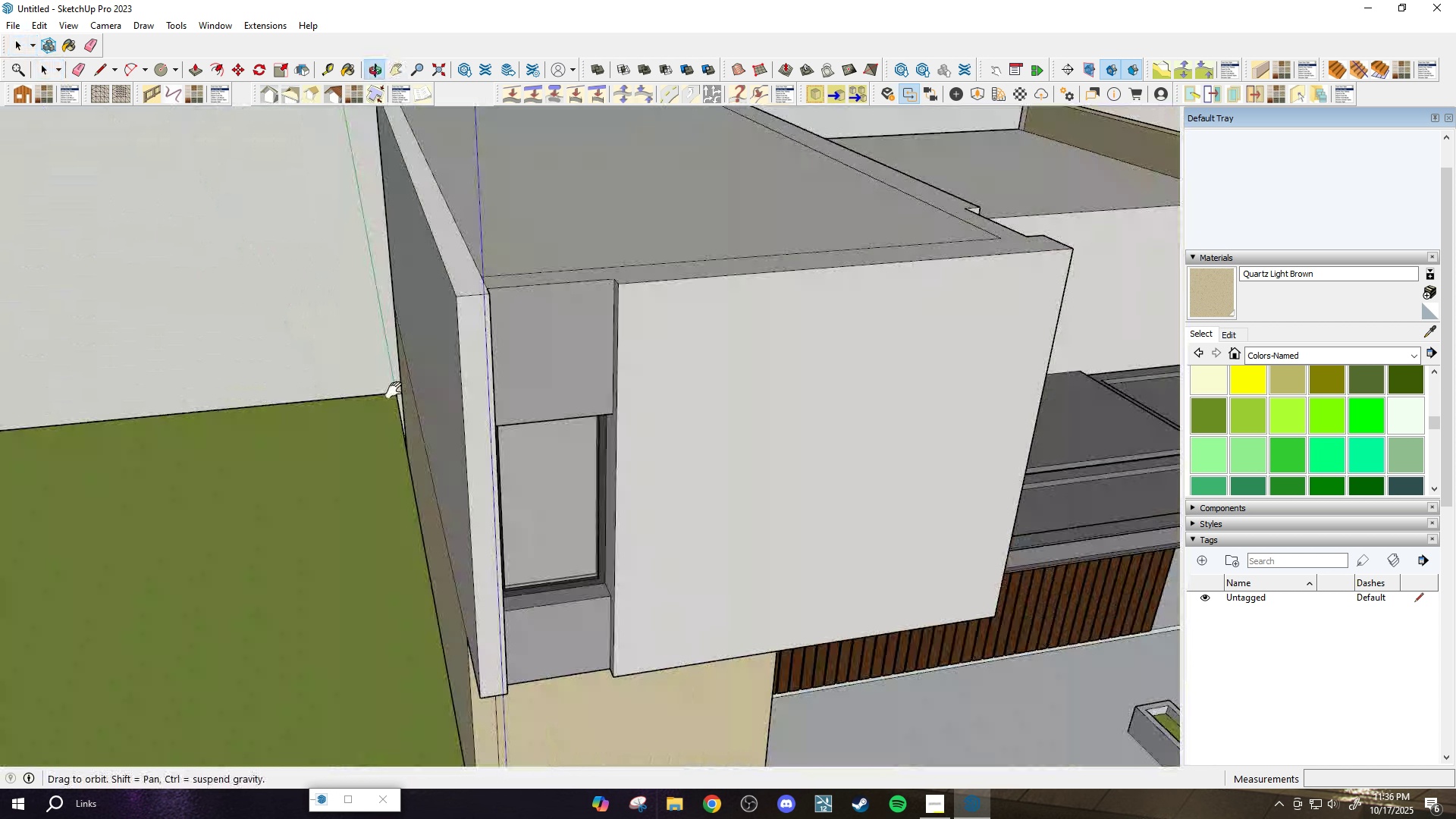 
key(Space)
 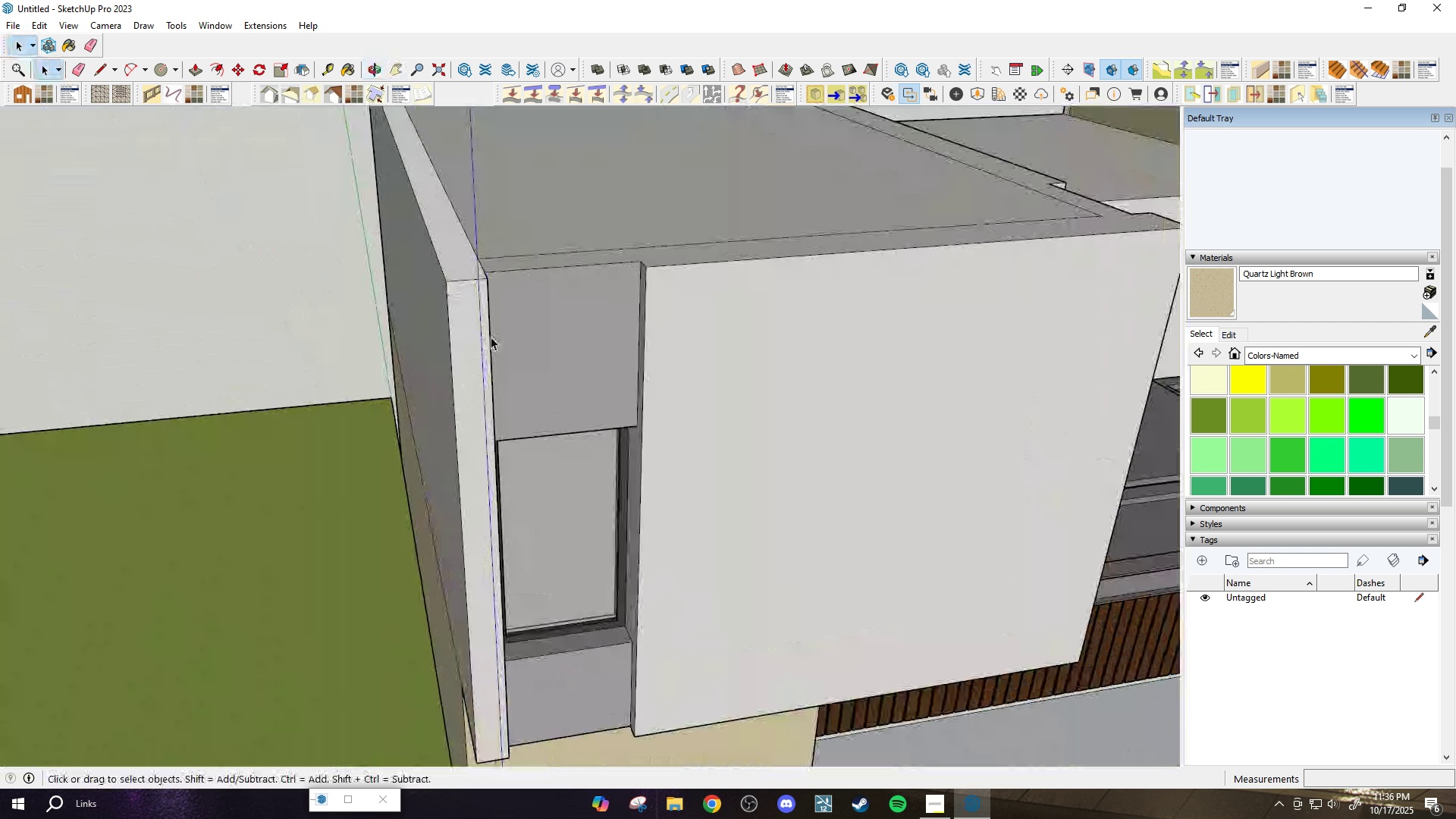 
scroll: coordinate [496, 311], scroll_direction: up, amount: 3.0
 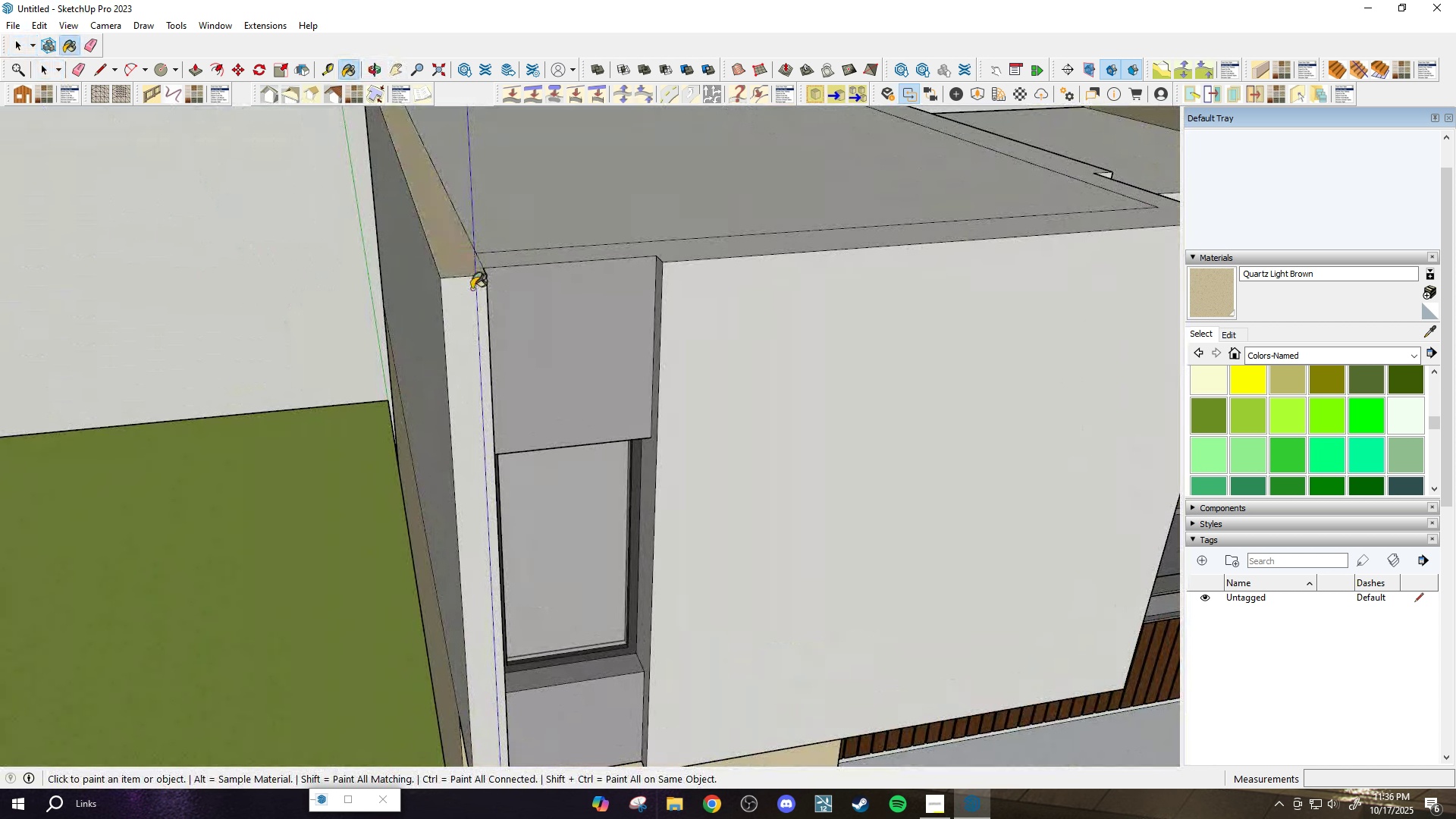 
key(B)
 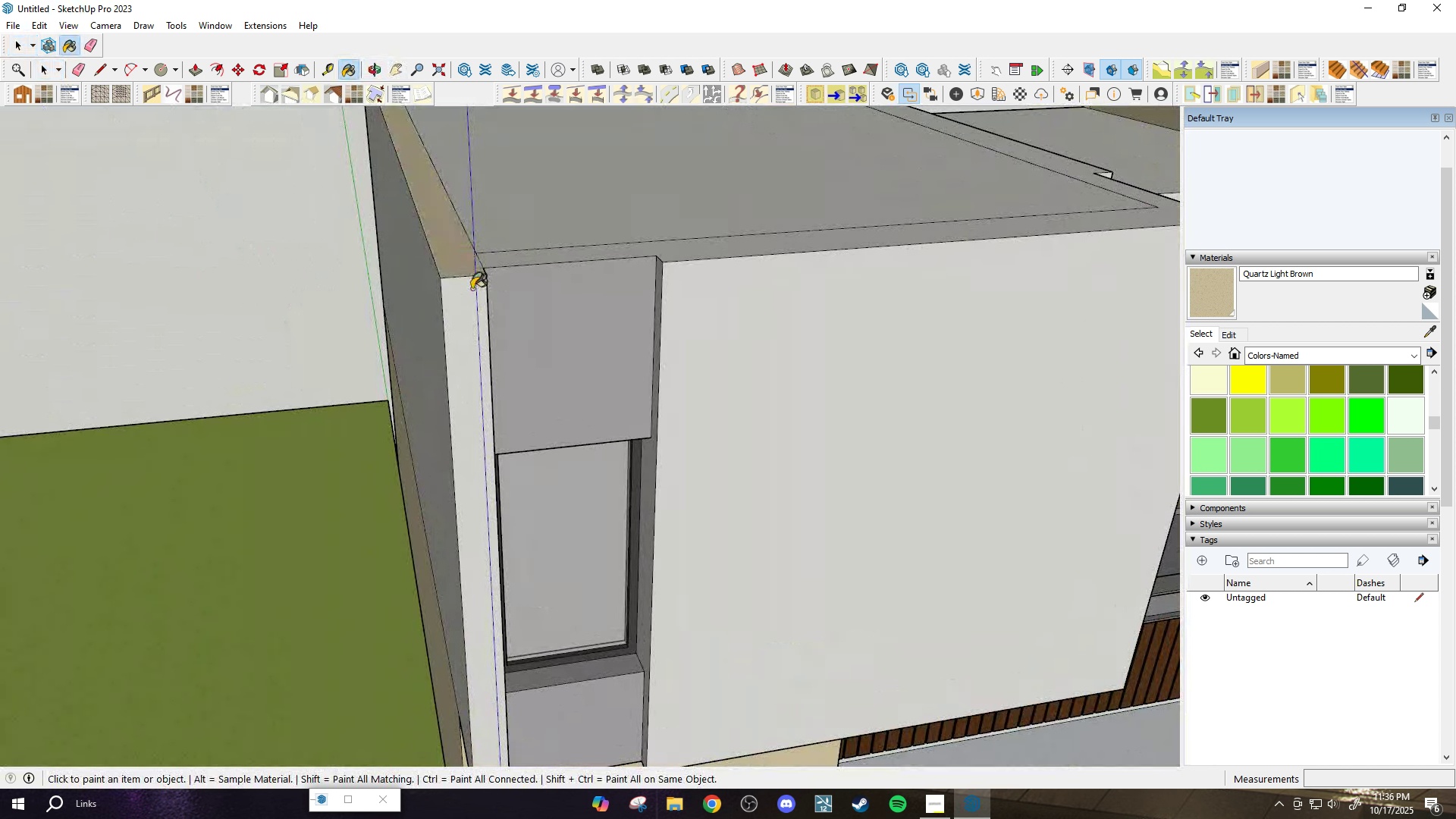 
scroll: coordinate [472, 290], scroll_direction: down, amount: 2.0
 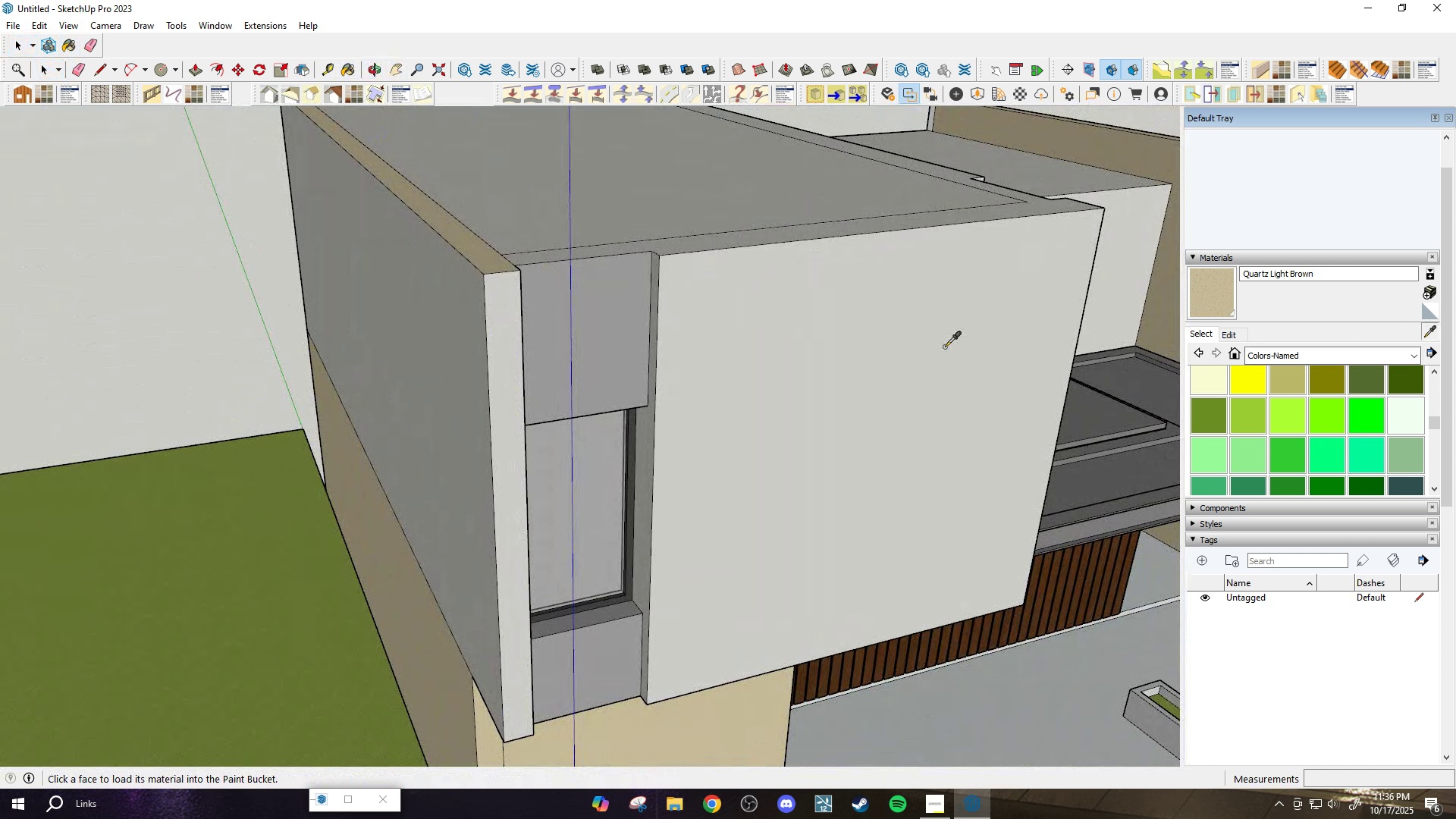 
scroll: coordinate [489, 250], scroll_direction: up, amount: 2.0
 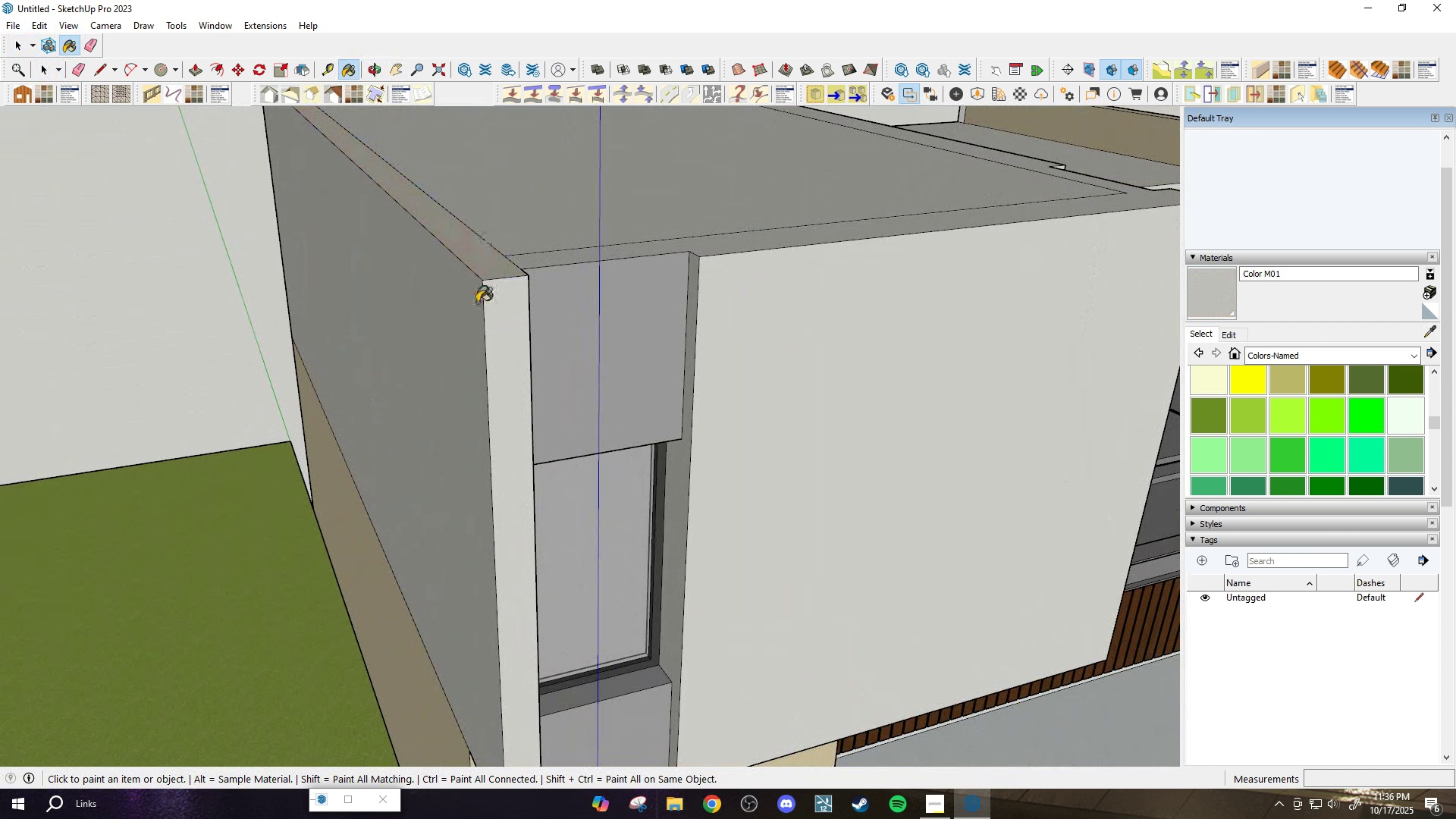 
scroll: coordinate [765, 510], scroll_direction: down, amount: 12.0
 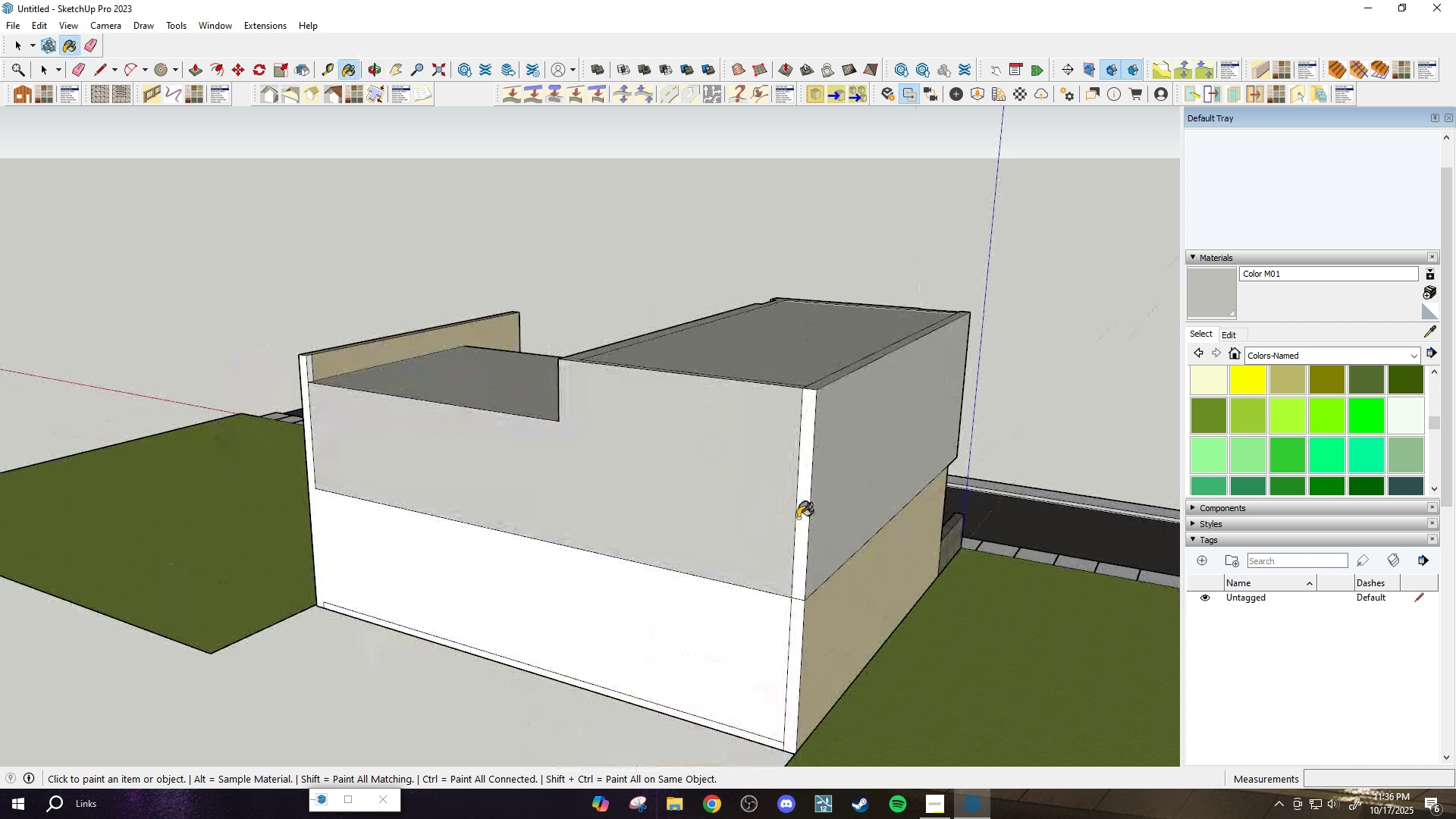 
left_click([800, 517])
 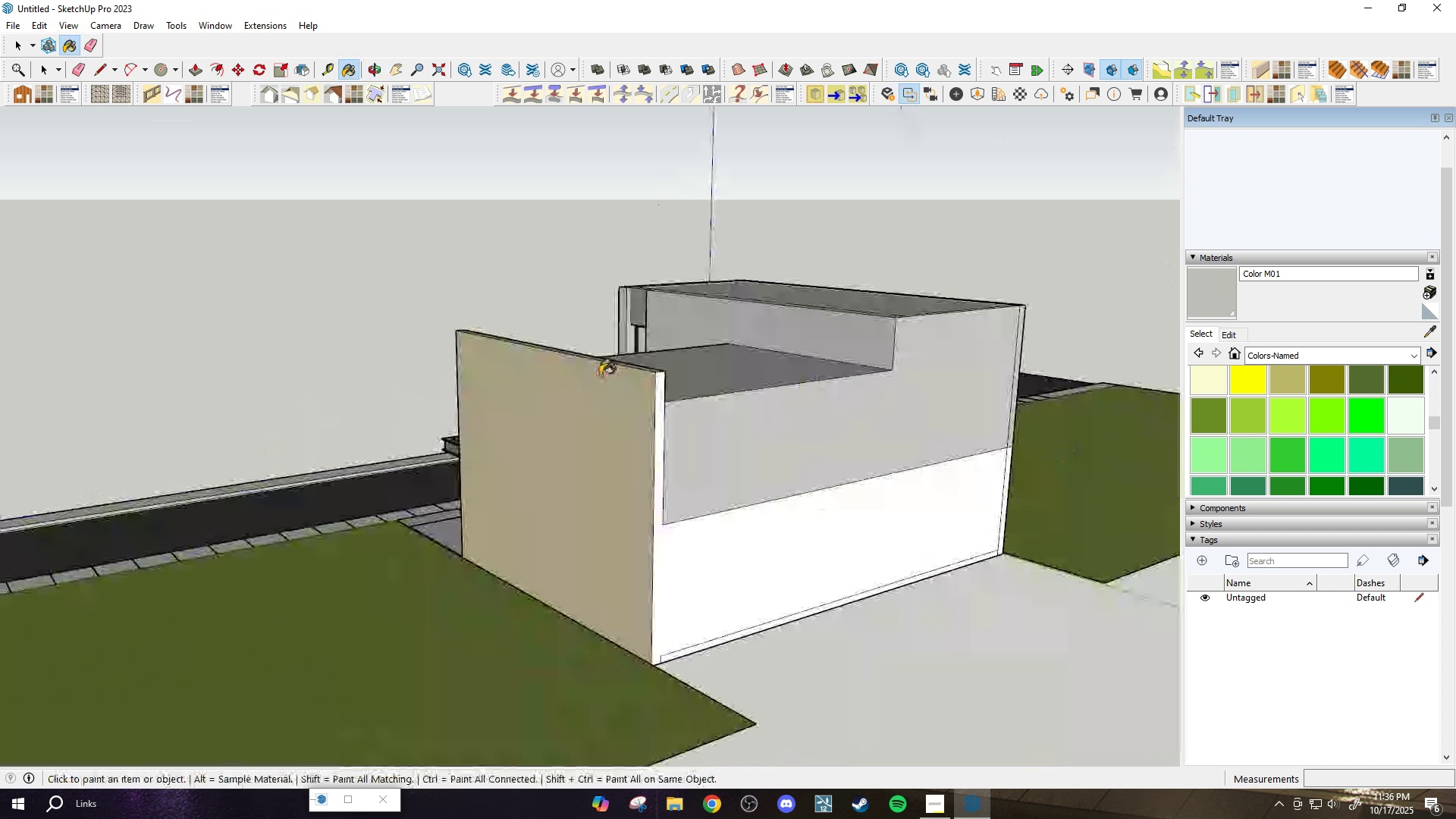 
scroll: coordinate [616, 413], scroll_direction: up, amount: 3.0
 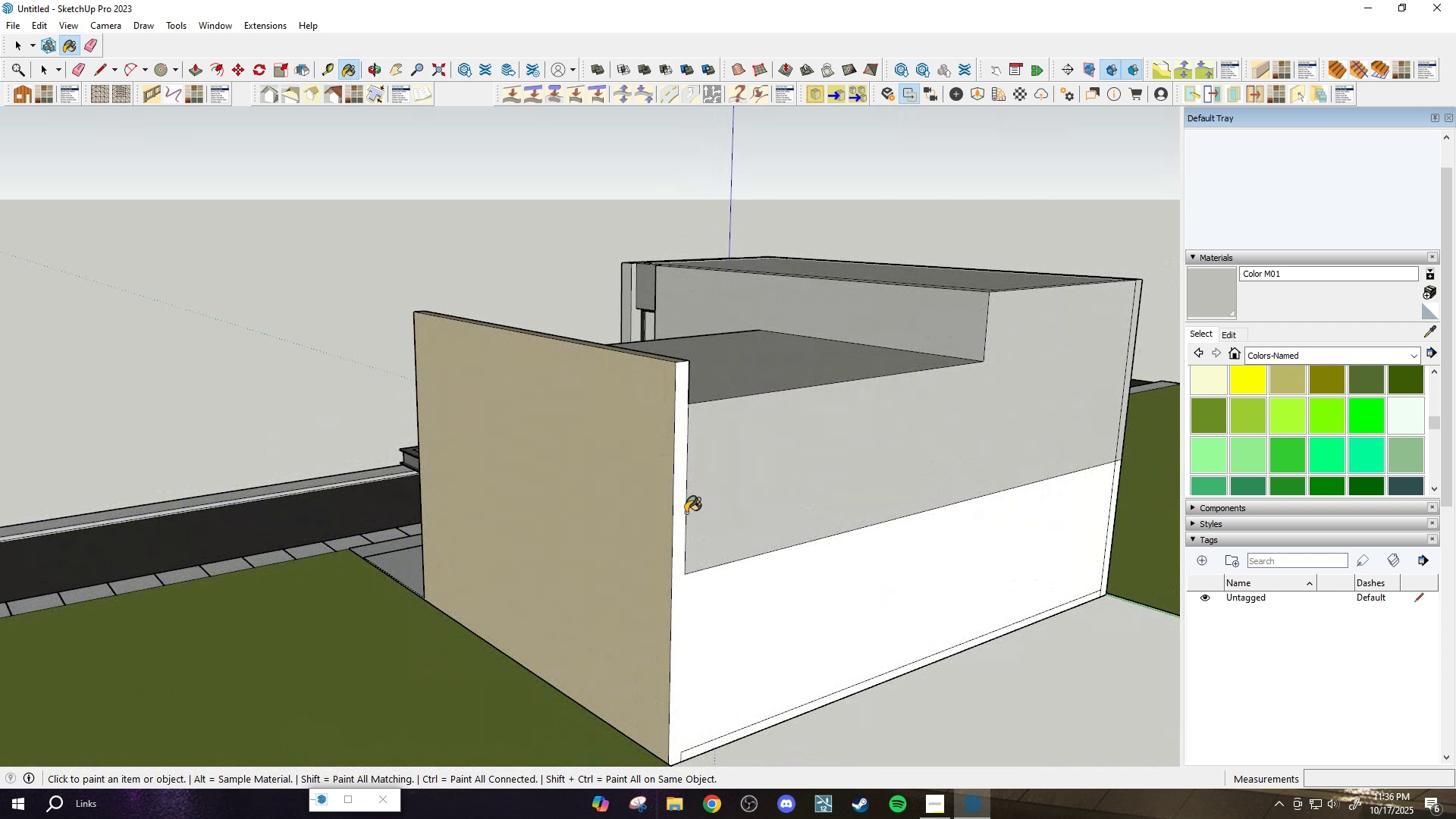 
left_click([673, 513])
 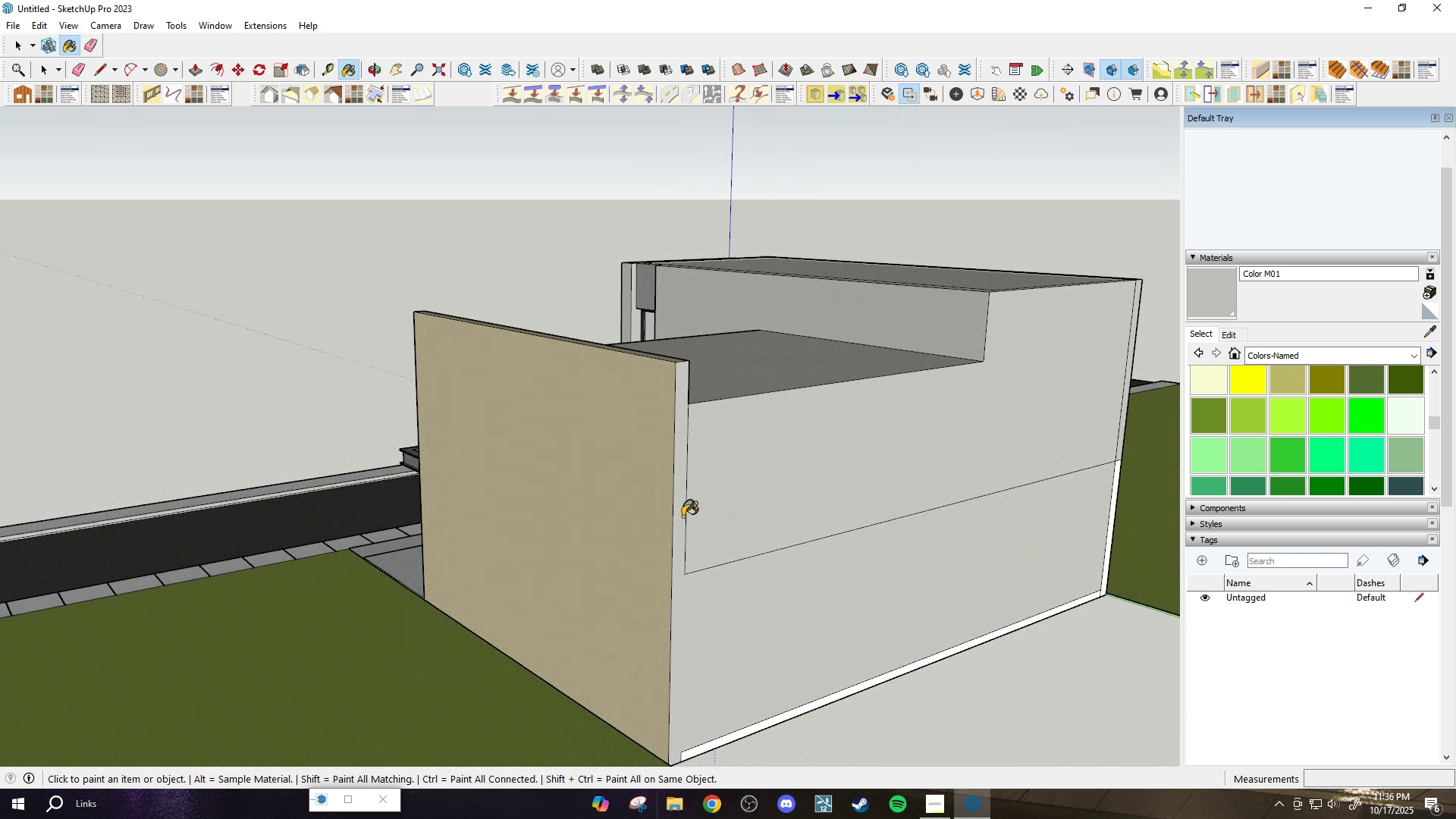 
scroll: coordinate [682, 516], scroll_direction: down, amount: 3.0
 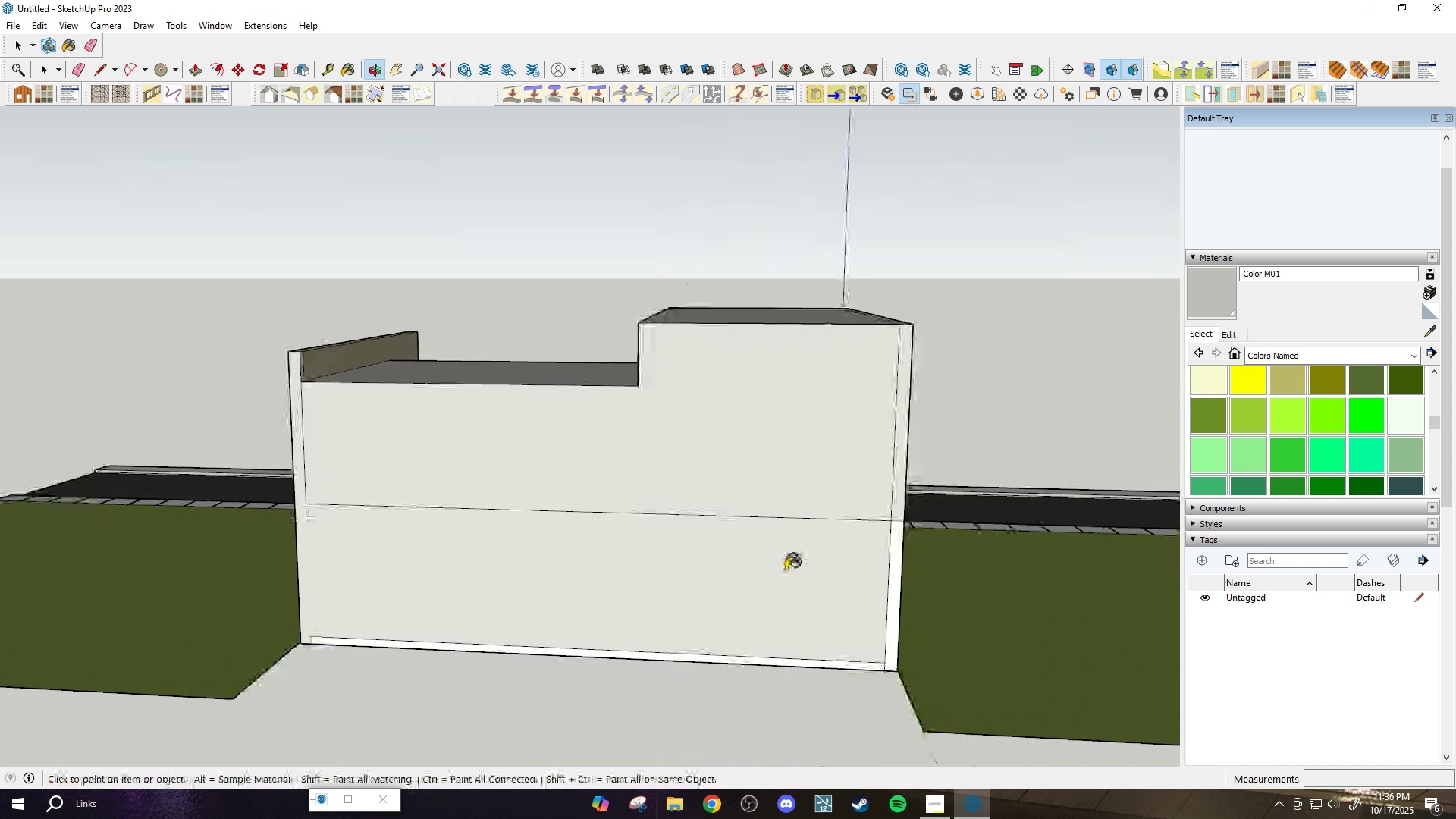 
scroll: coordinate [876, 588], scroll_direction: up, amount: 3.0
 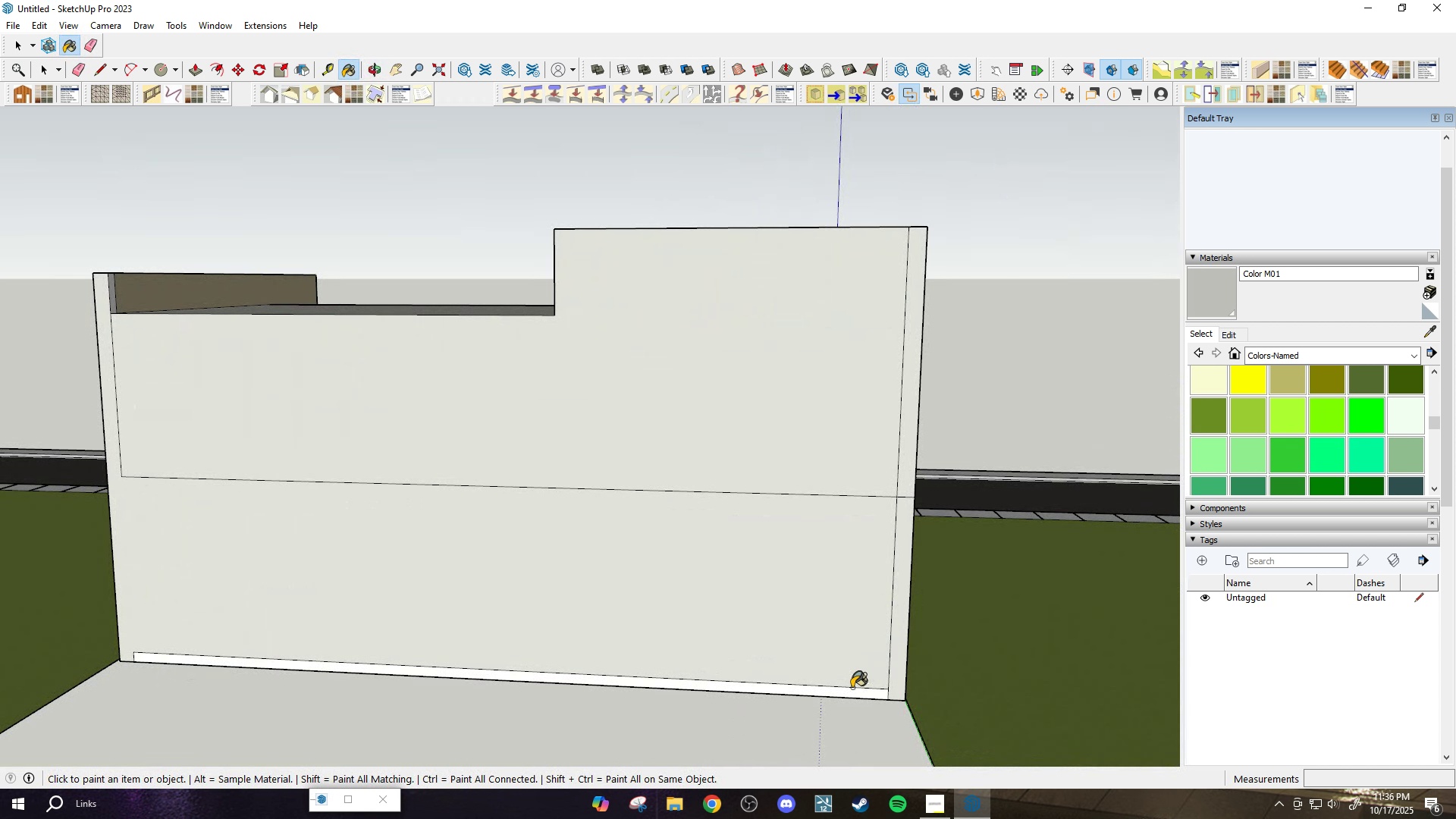 
left_click([849, 690])
 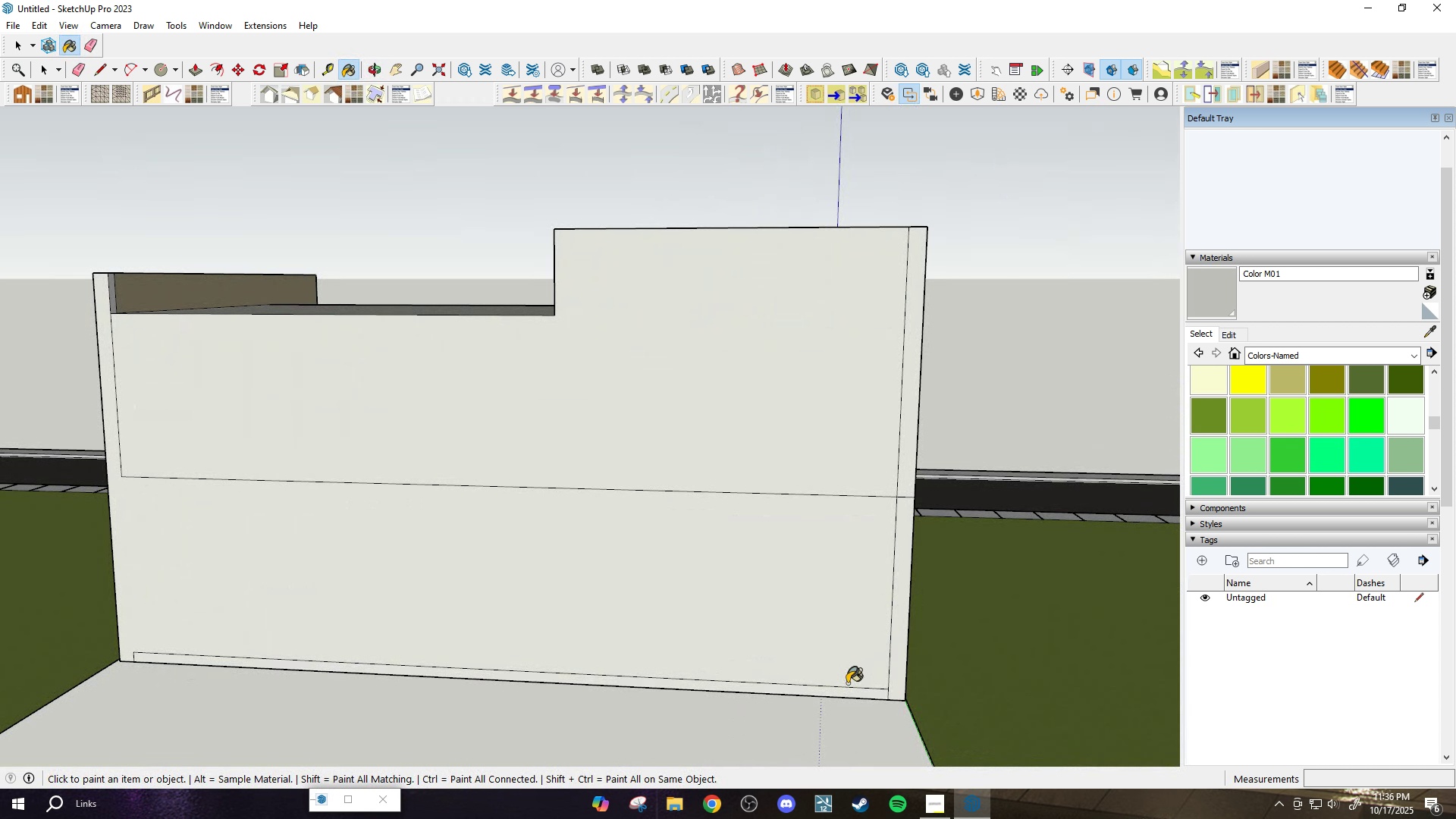 
scroll: coordinate [826, 647], scroll_direction: down, amount: 5.0
 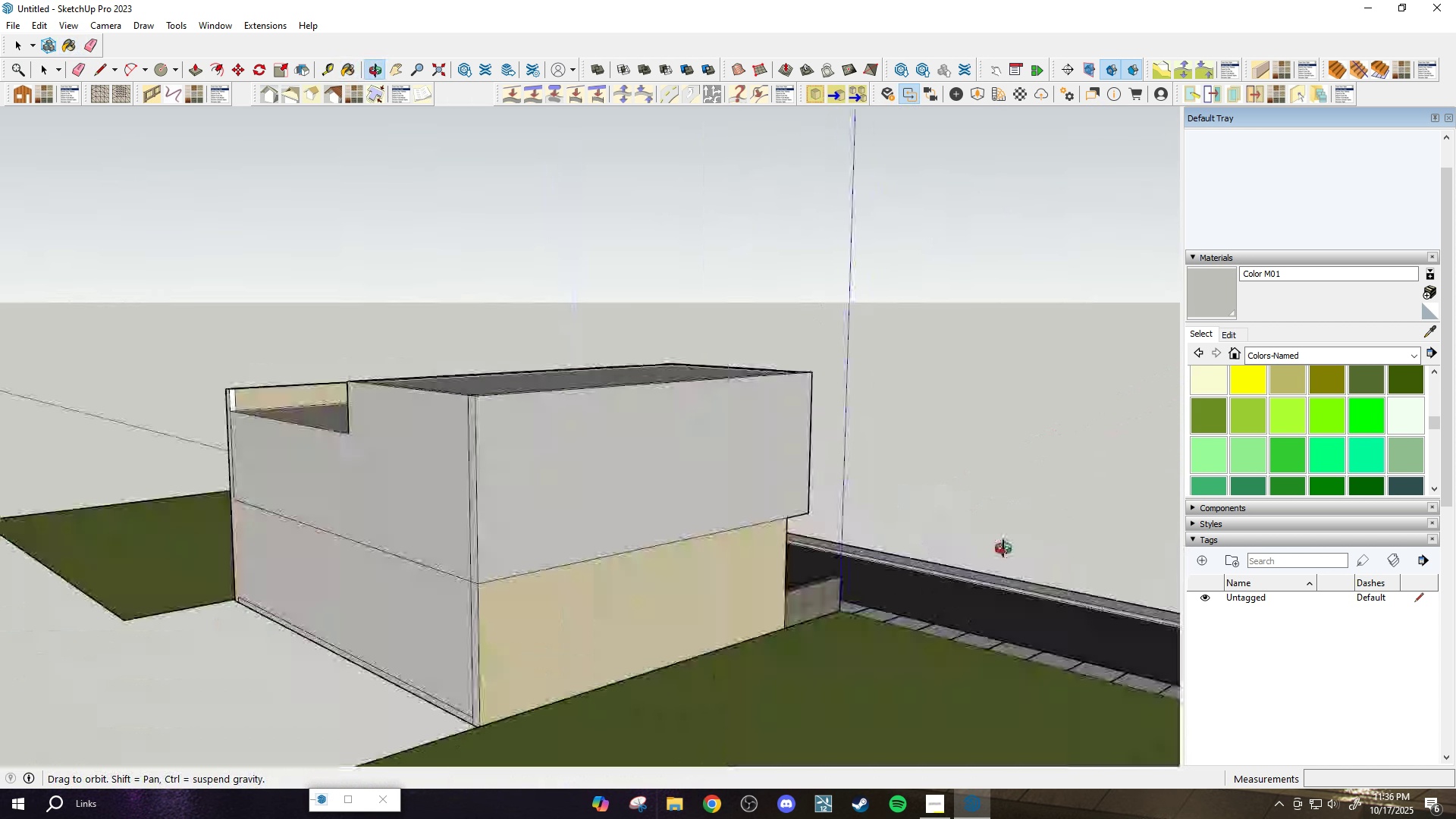 
scroll: coordinate [223, 389], scroll_direction: up, amount: 10.0
 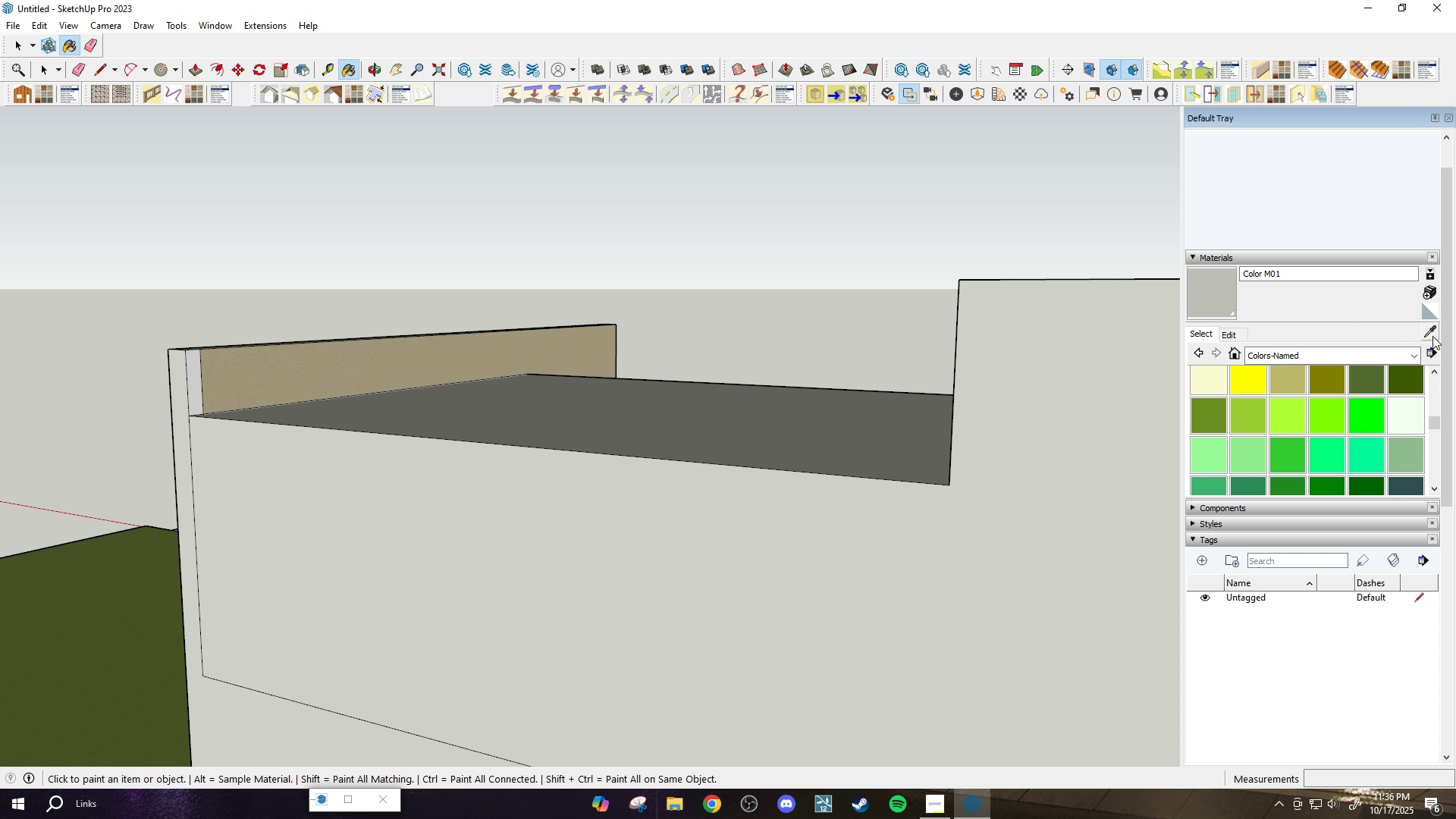 
left_click([1434, 334])
 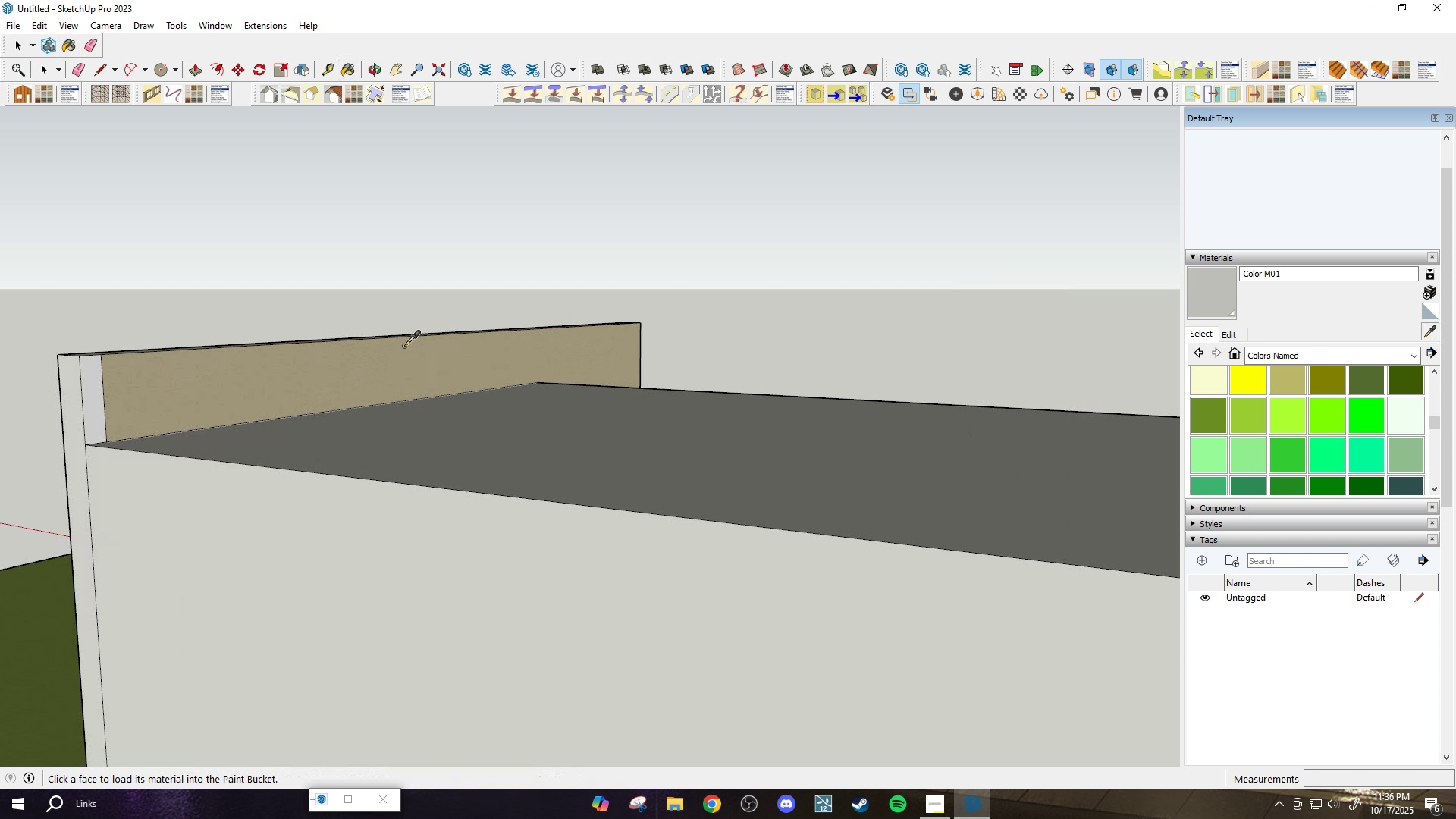 
scroll: coordinate [425, 342], scroll_direction: up, amount: 2.0
 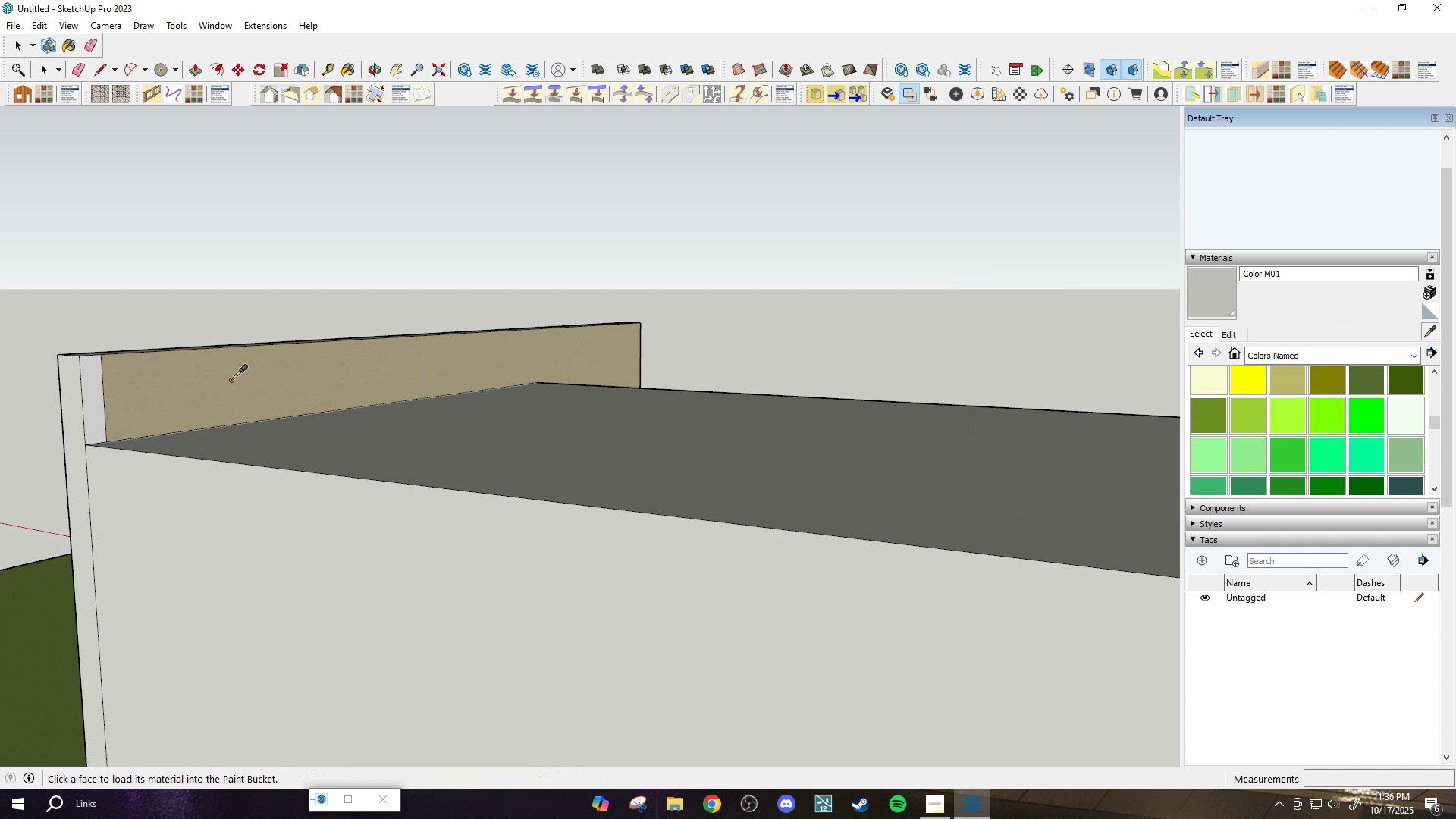 
left_click_drag(start_coordinate=[234, 379], to_coordinate=[219, 381])
 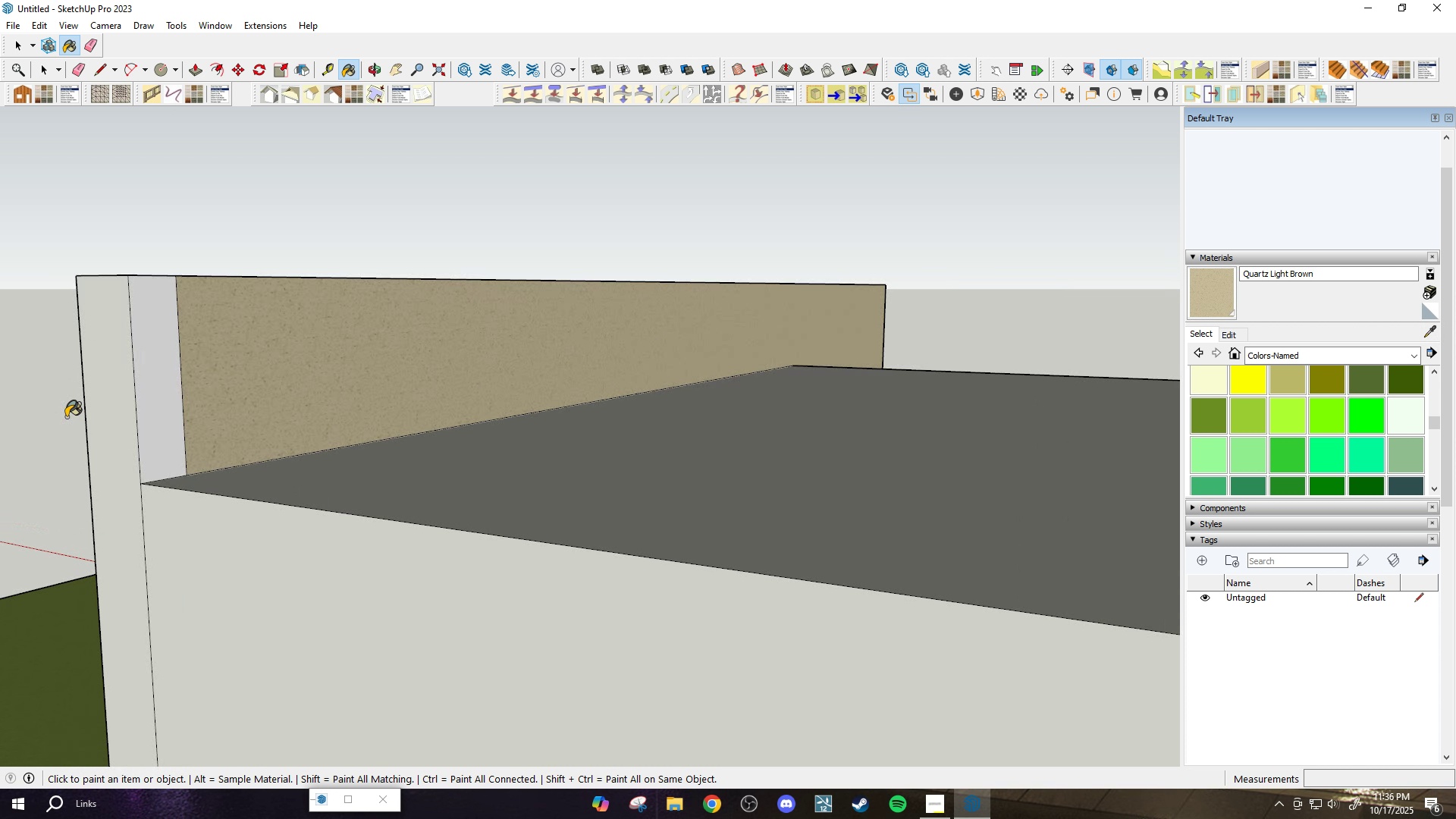 
scroll: coordinate [44, 416], scroll_direction: up, amount: 2.0
 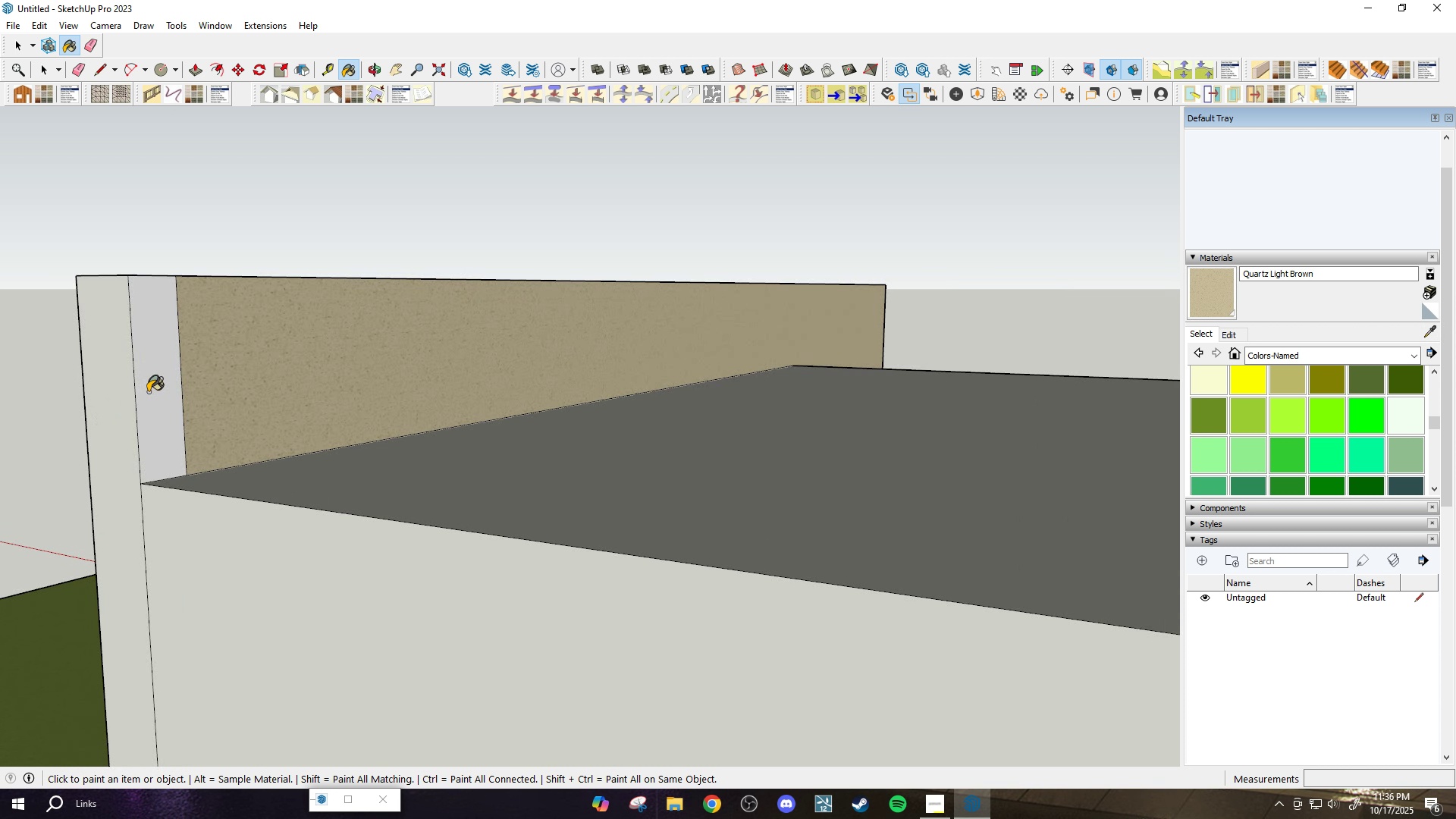 
left_click([148, 392])
 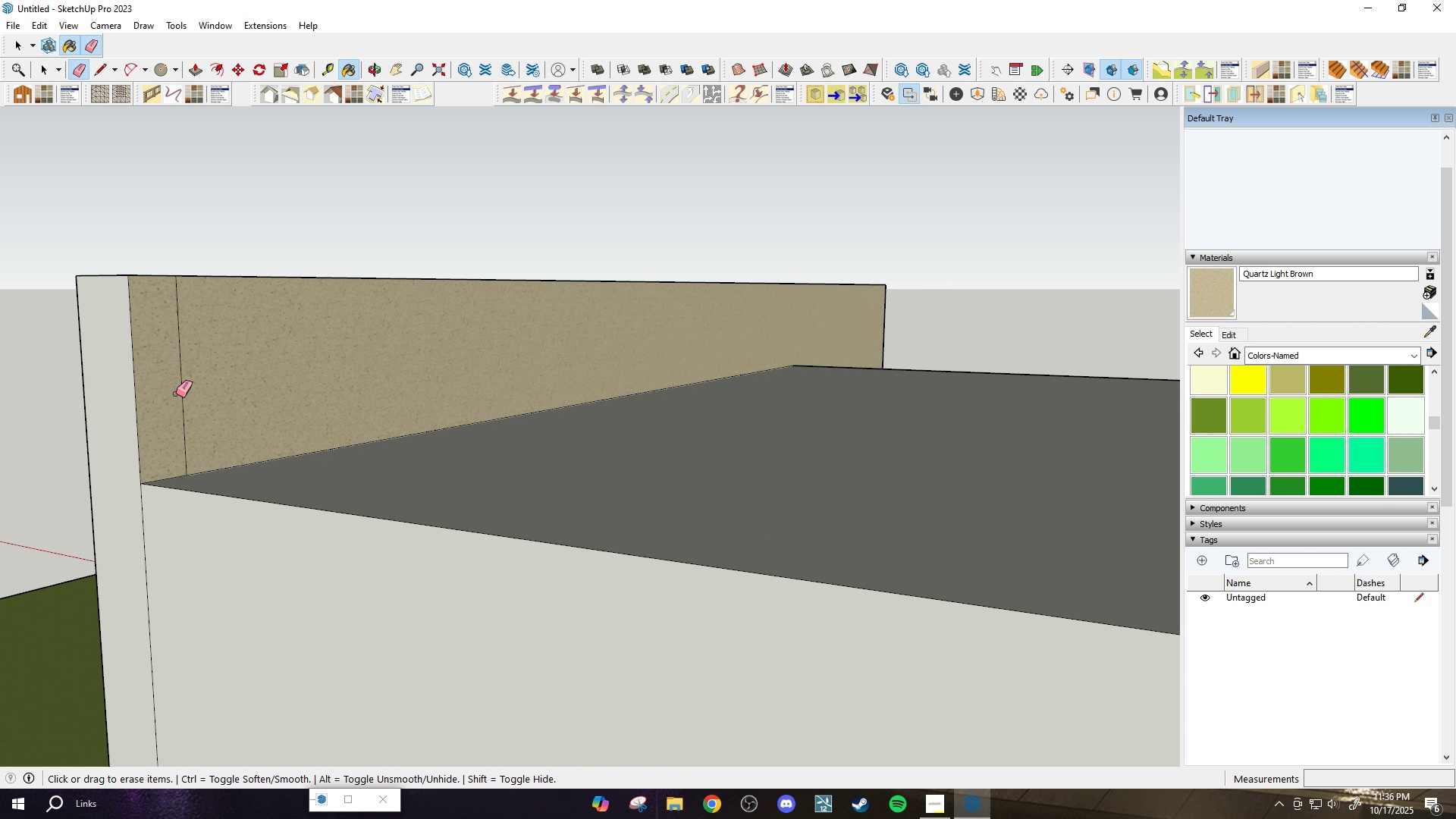 
type(eh)
 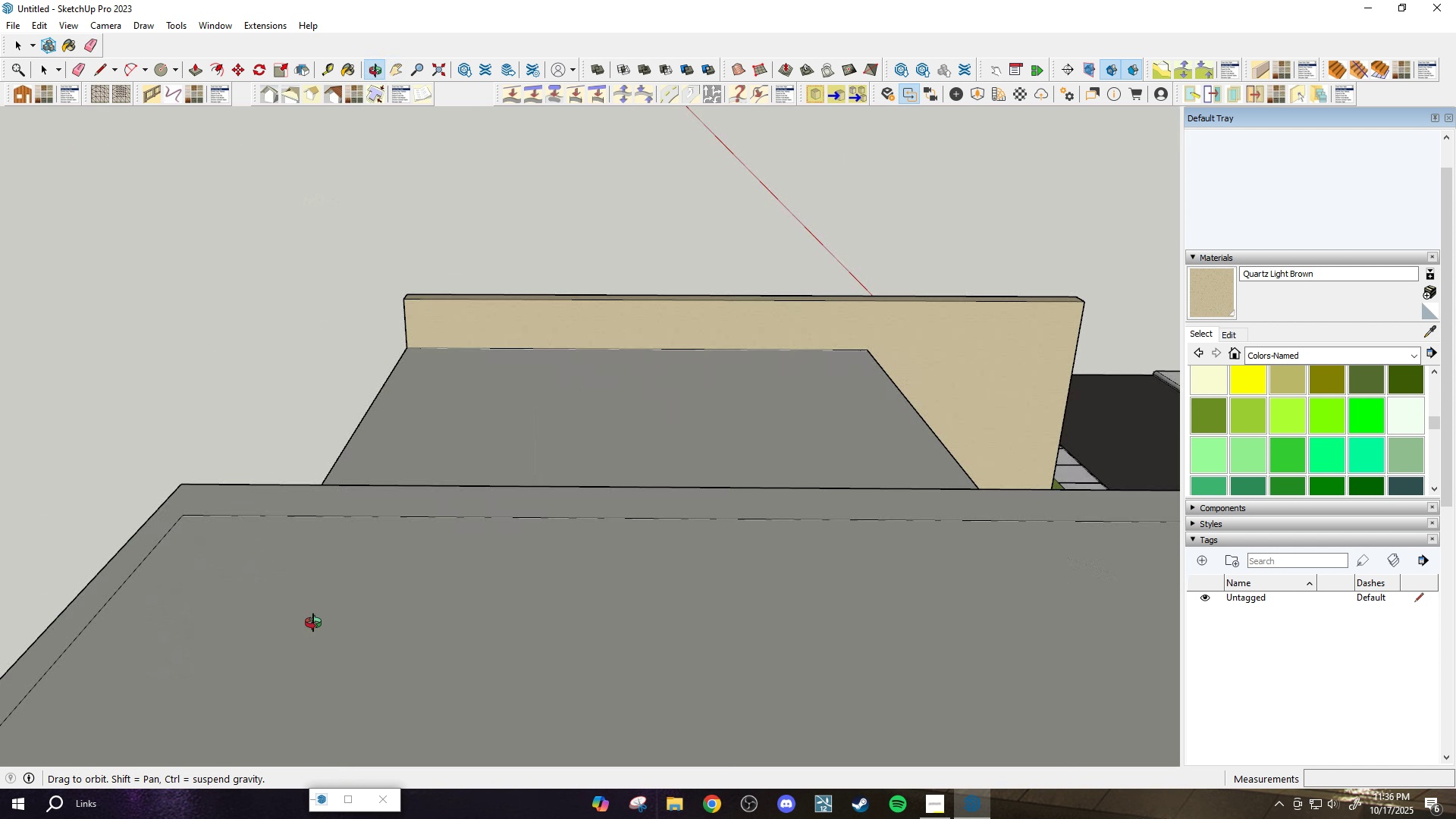 
left_click_drag(start_coordinate=[180, 393], to_coordinate=[199, 392])
 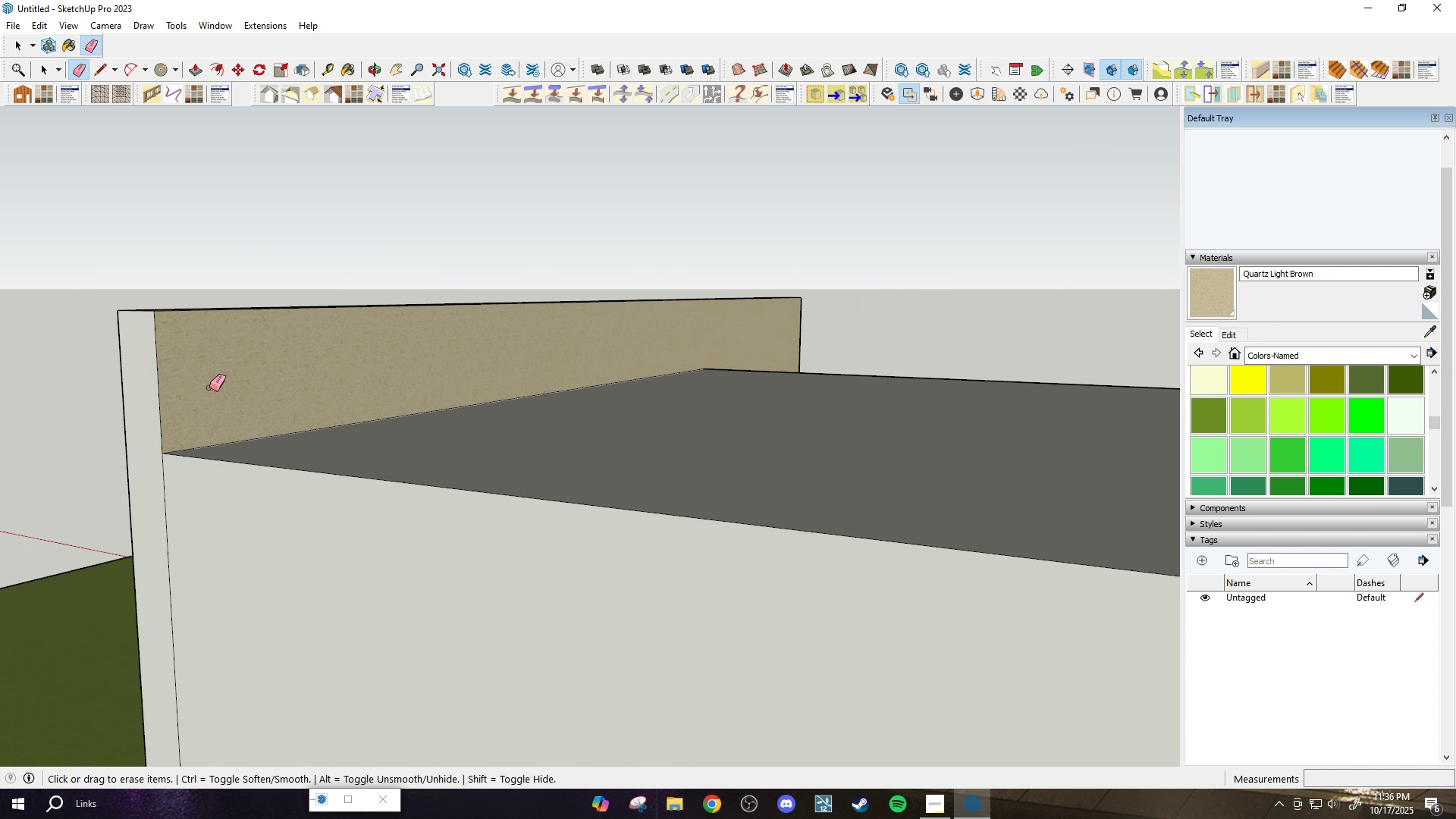 
scroll: coordinate [265, 491], scroll_direction: down, amount: 19.0
 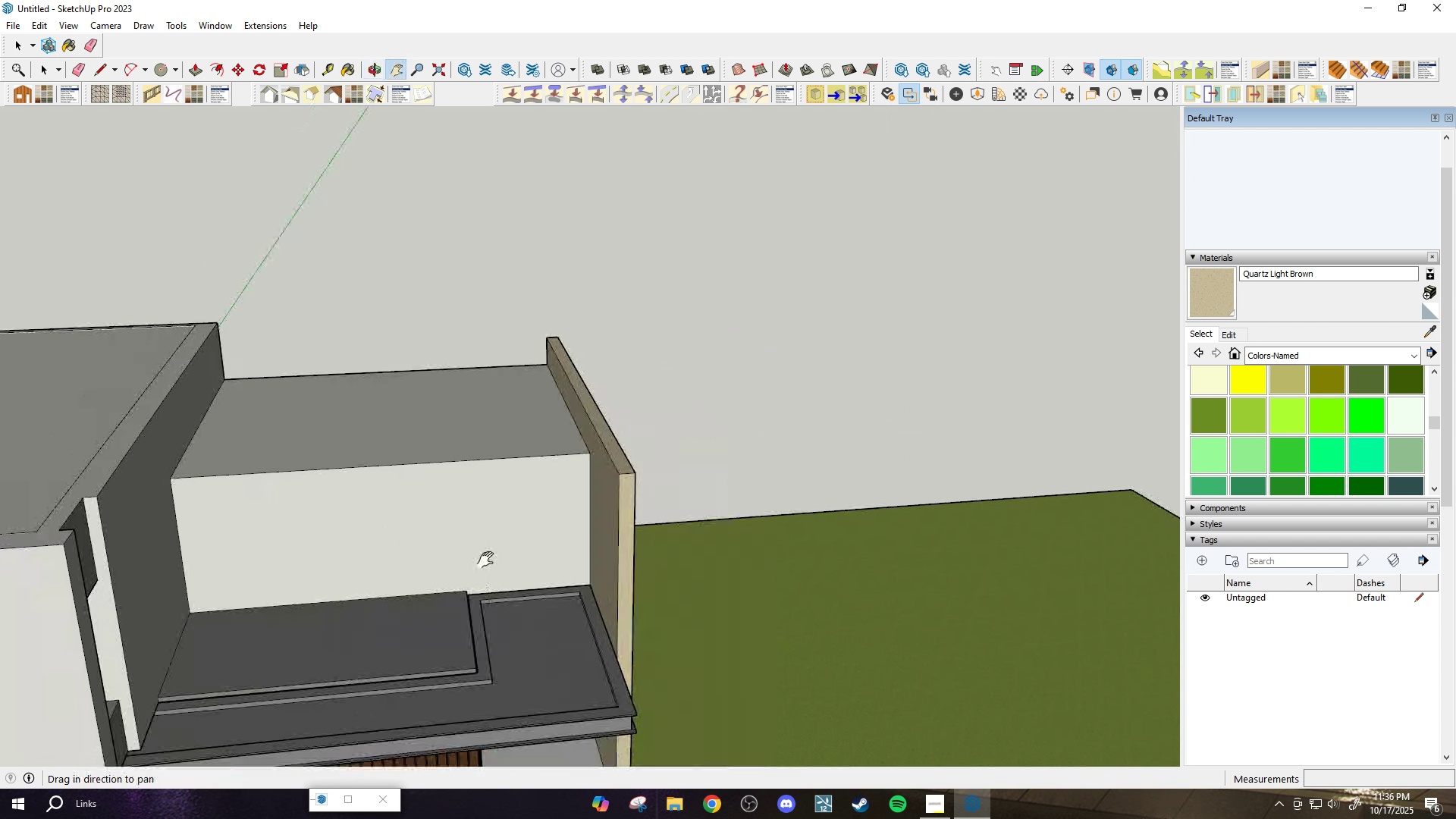 
left_click_drag(start_coordinate=[470, 600], to_coordinate=[629, 368])
 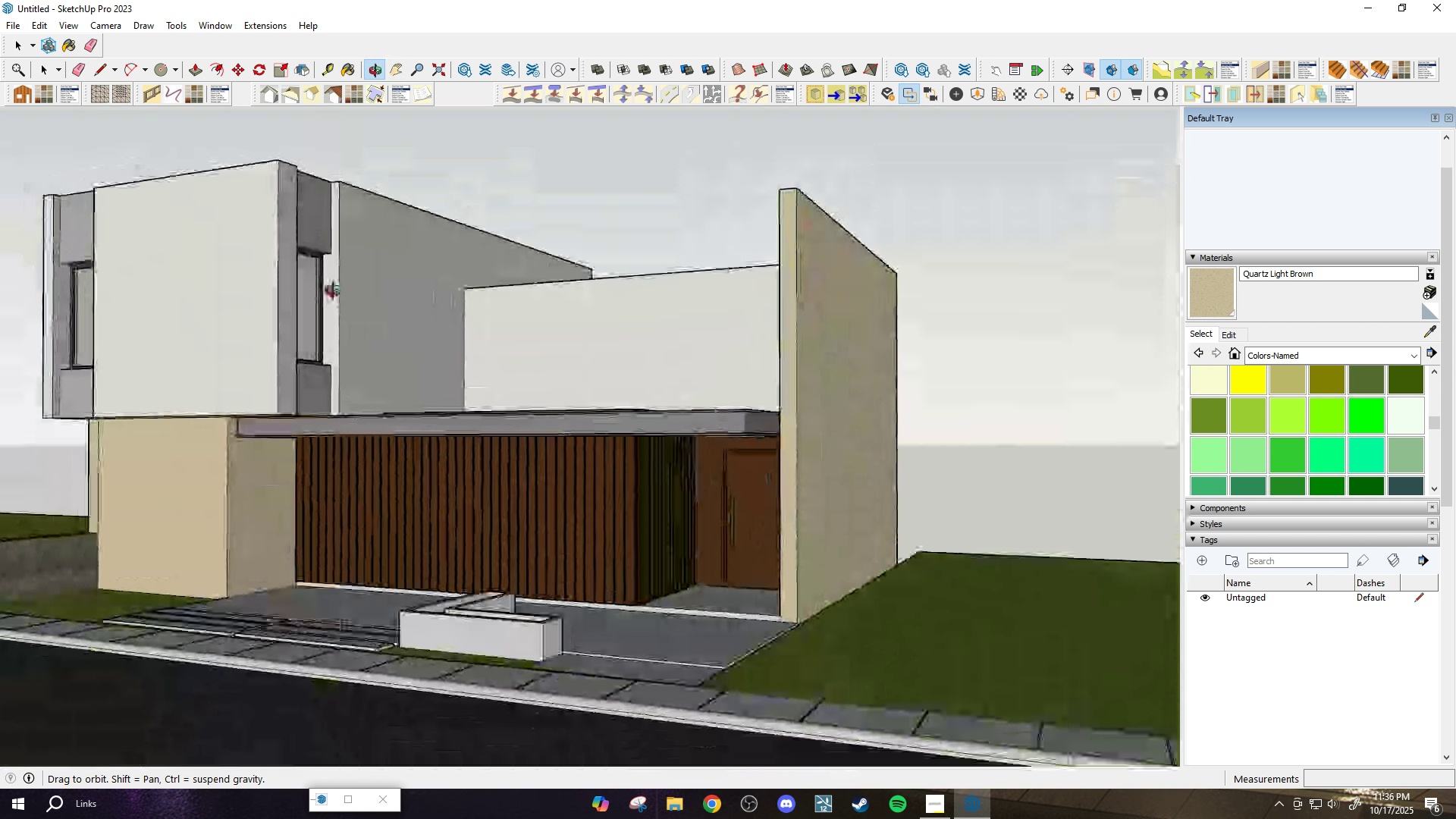 
scroll: coordinate [400, 436], scroll_direction: up, amount: 4.0
 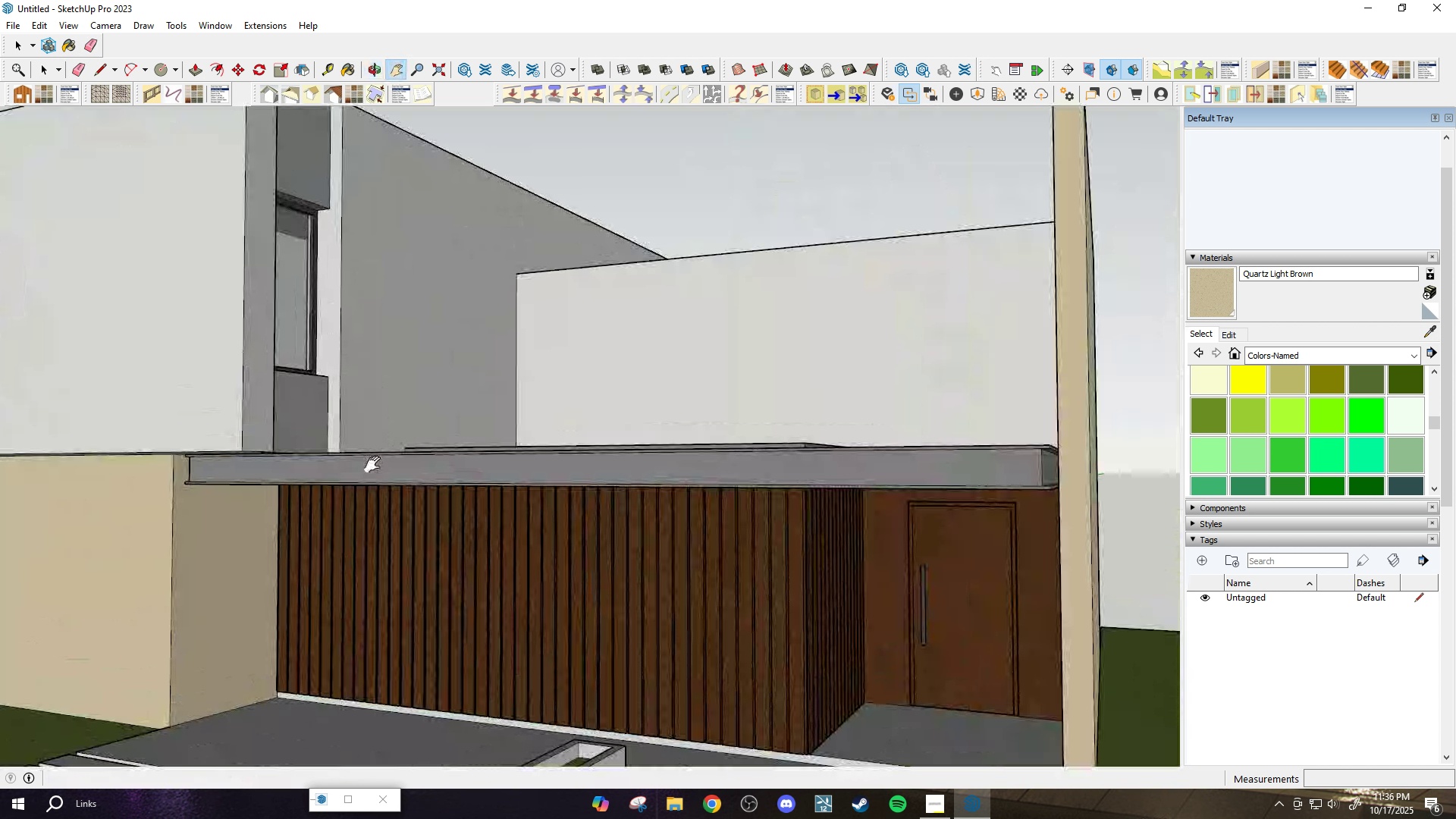 
left_click_drag(start_coordinate=[374, 463], to_coordinate=[571, 471])
 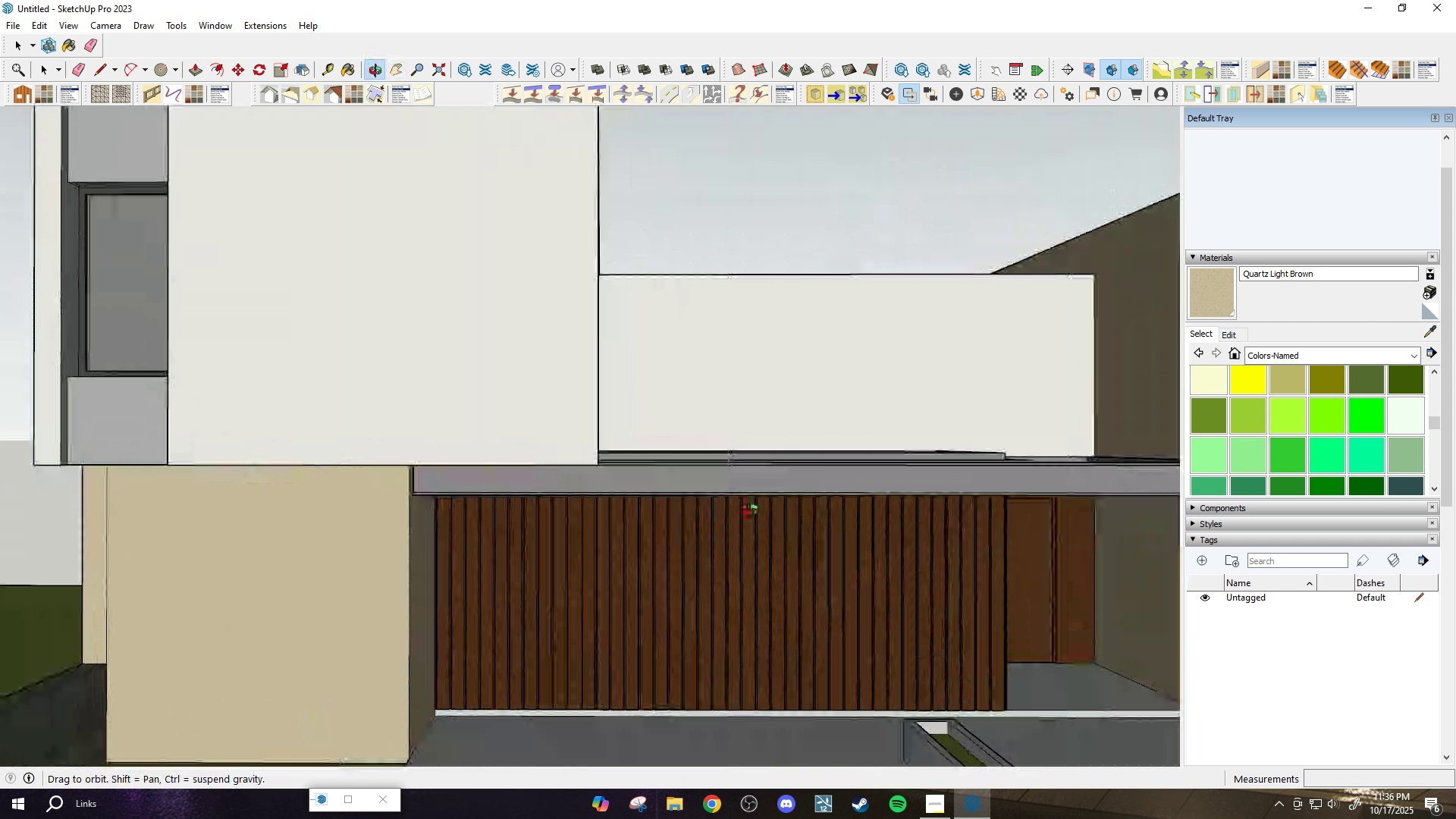 
scroll: coordinate [666, 516], scroll_direction: down, amount: 2.0
 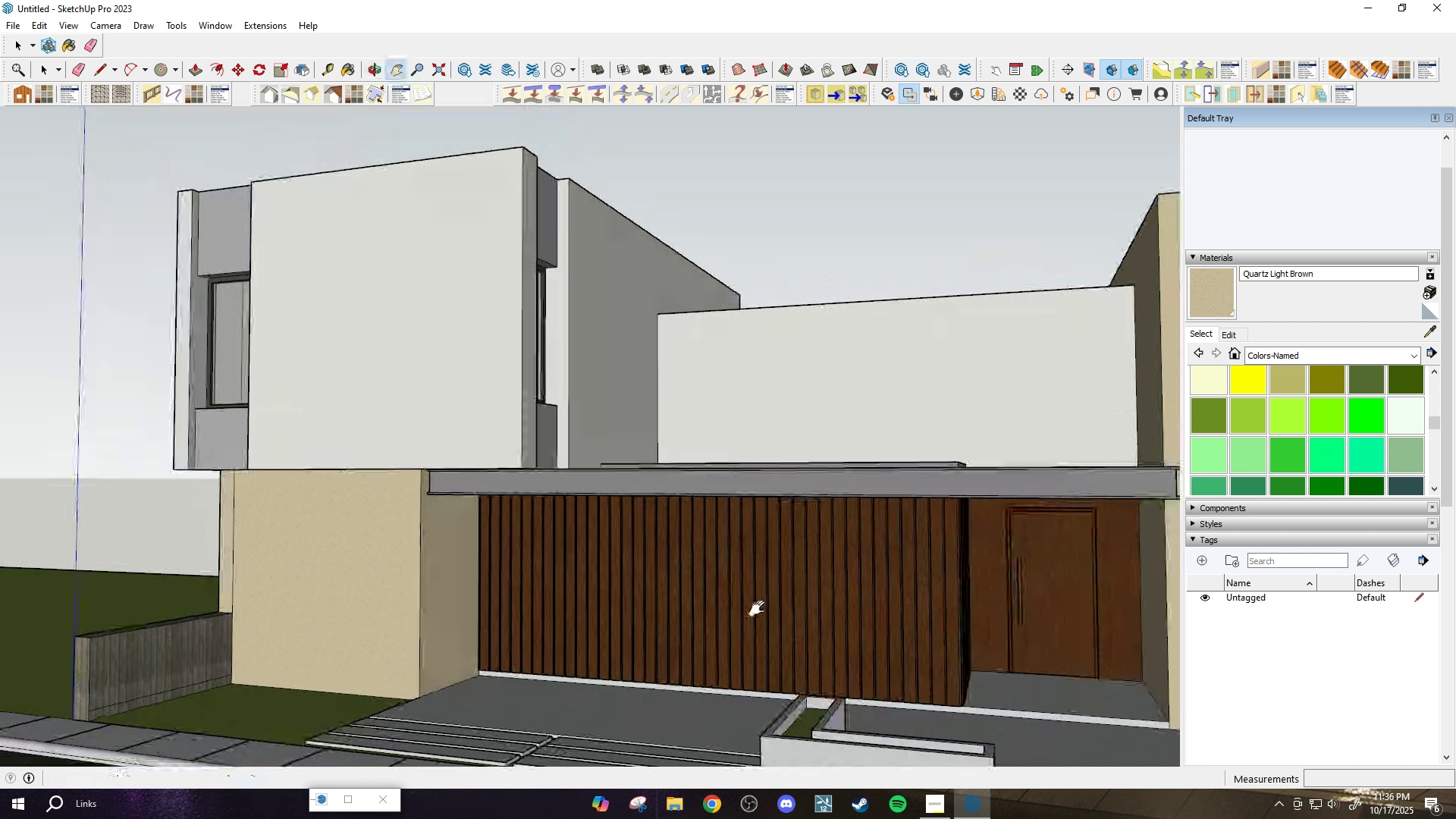 
left_click_drag(start_coordinate=[745, 609], to_coordinate=[636, 520])
 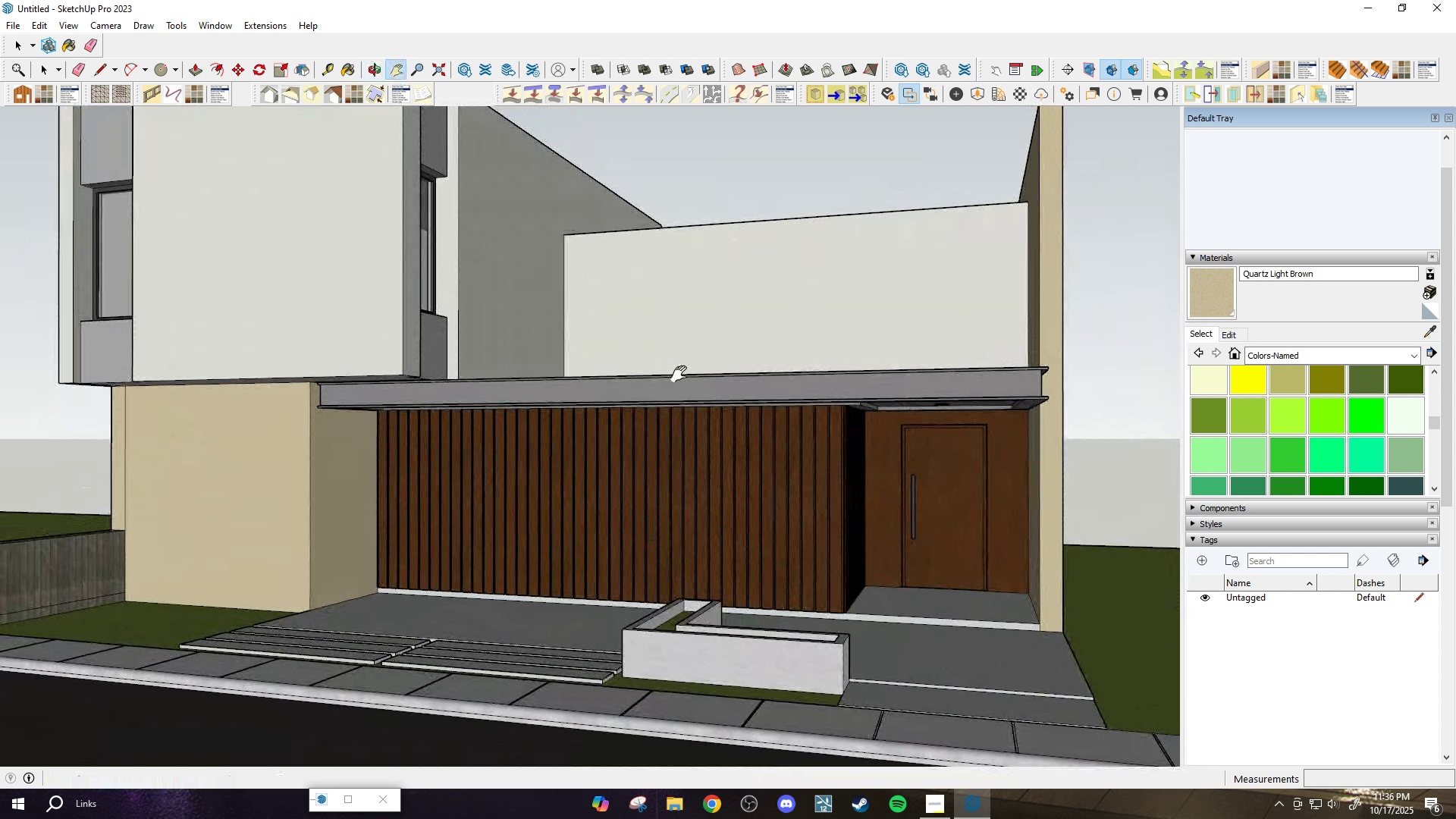 
wait(5.12)
 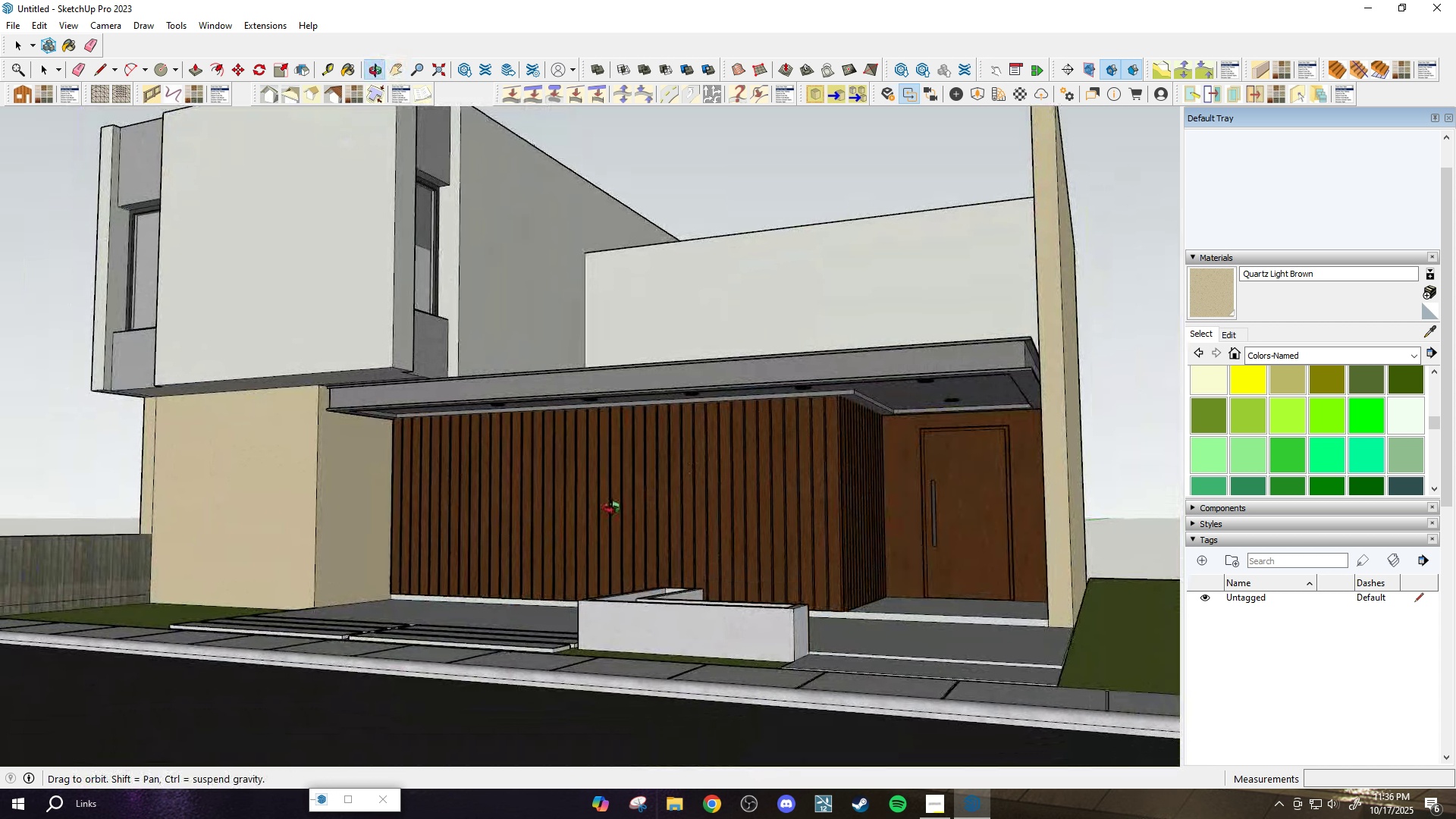 
scroll: coordinate [785, 477], scroll_direction: down, amount: 1.0
 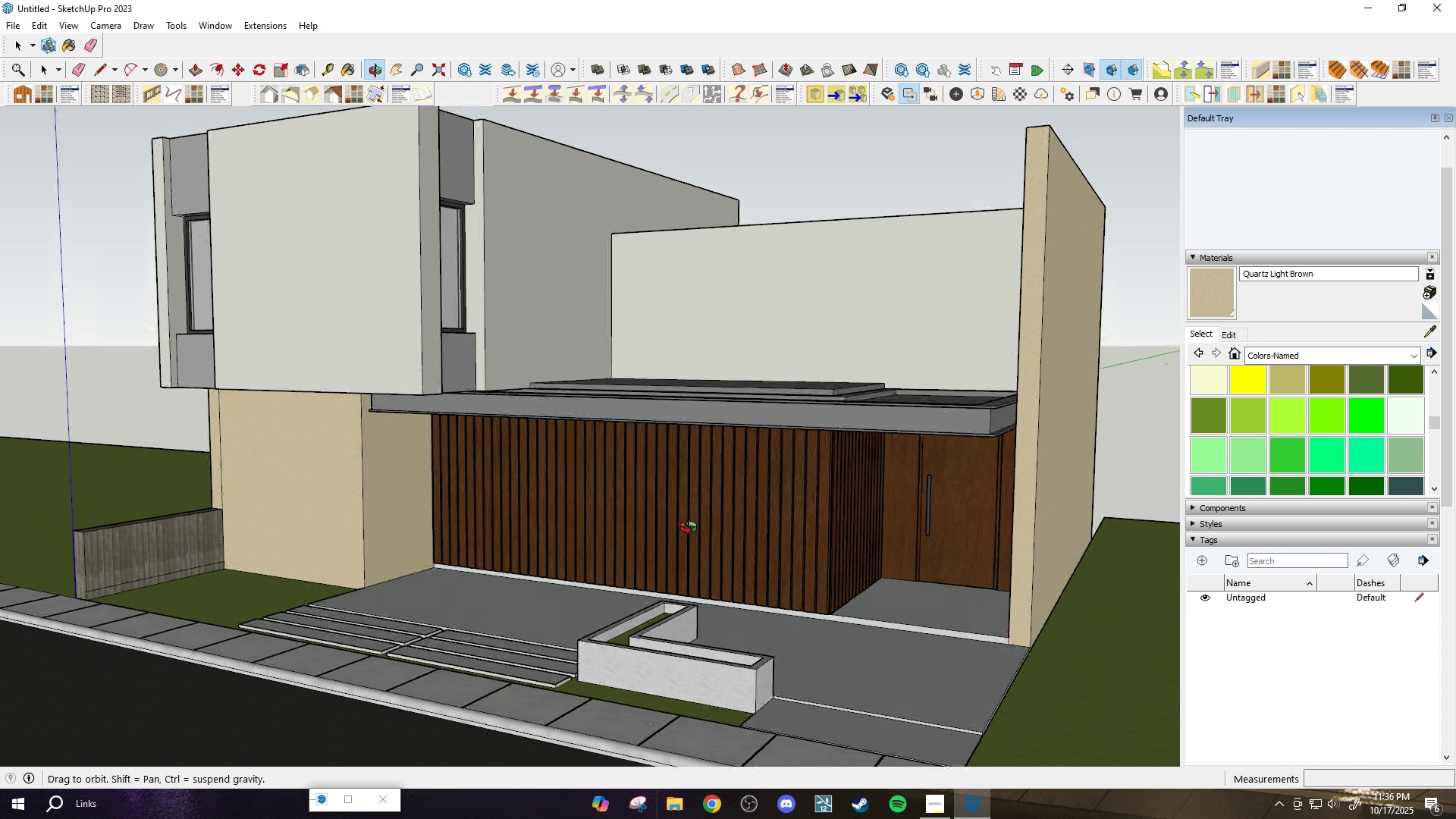 
wait(5.55)
 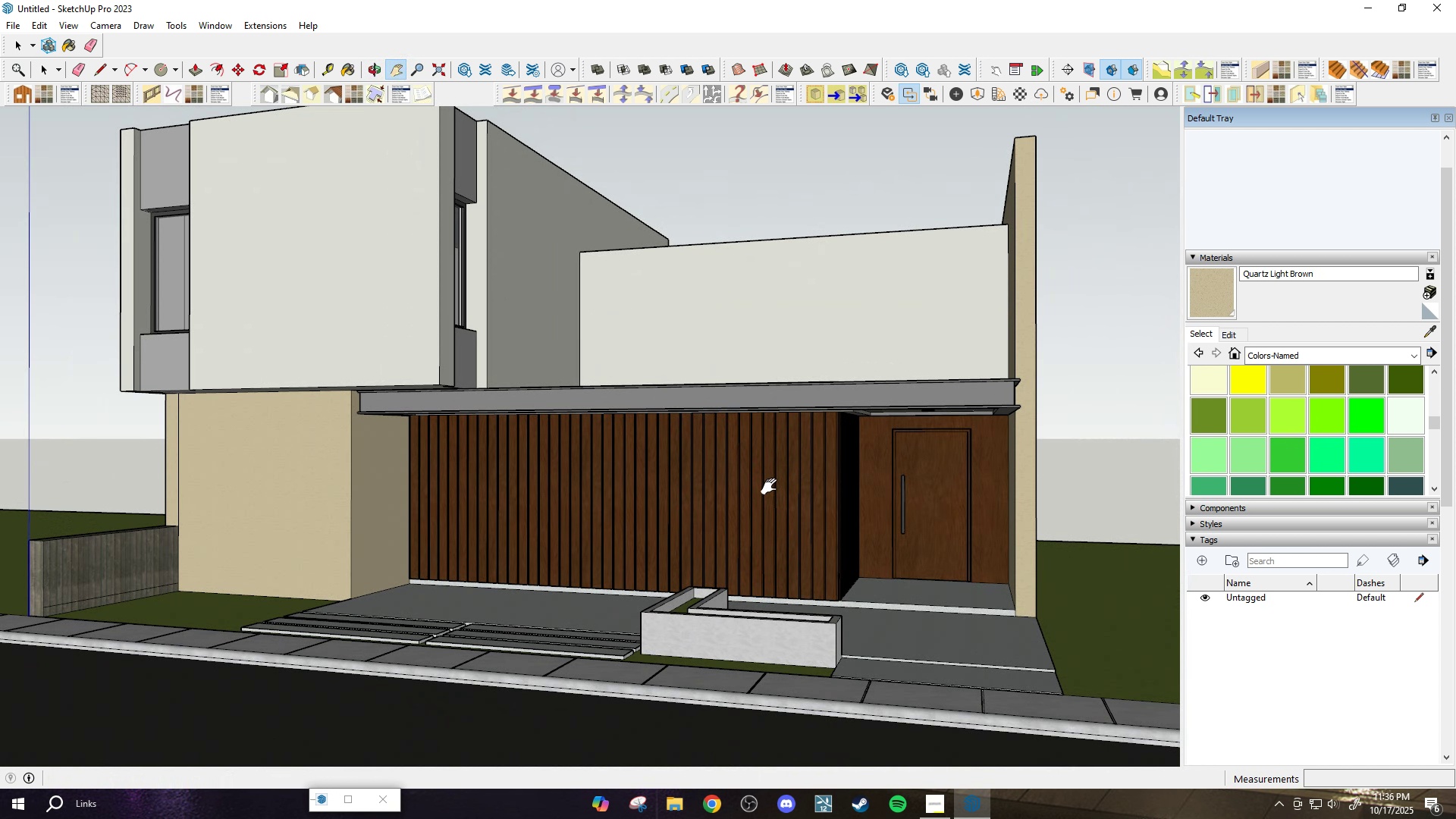 
scroll: coordinate [730, 532], scroll_direction: down, amount: 4.0
 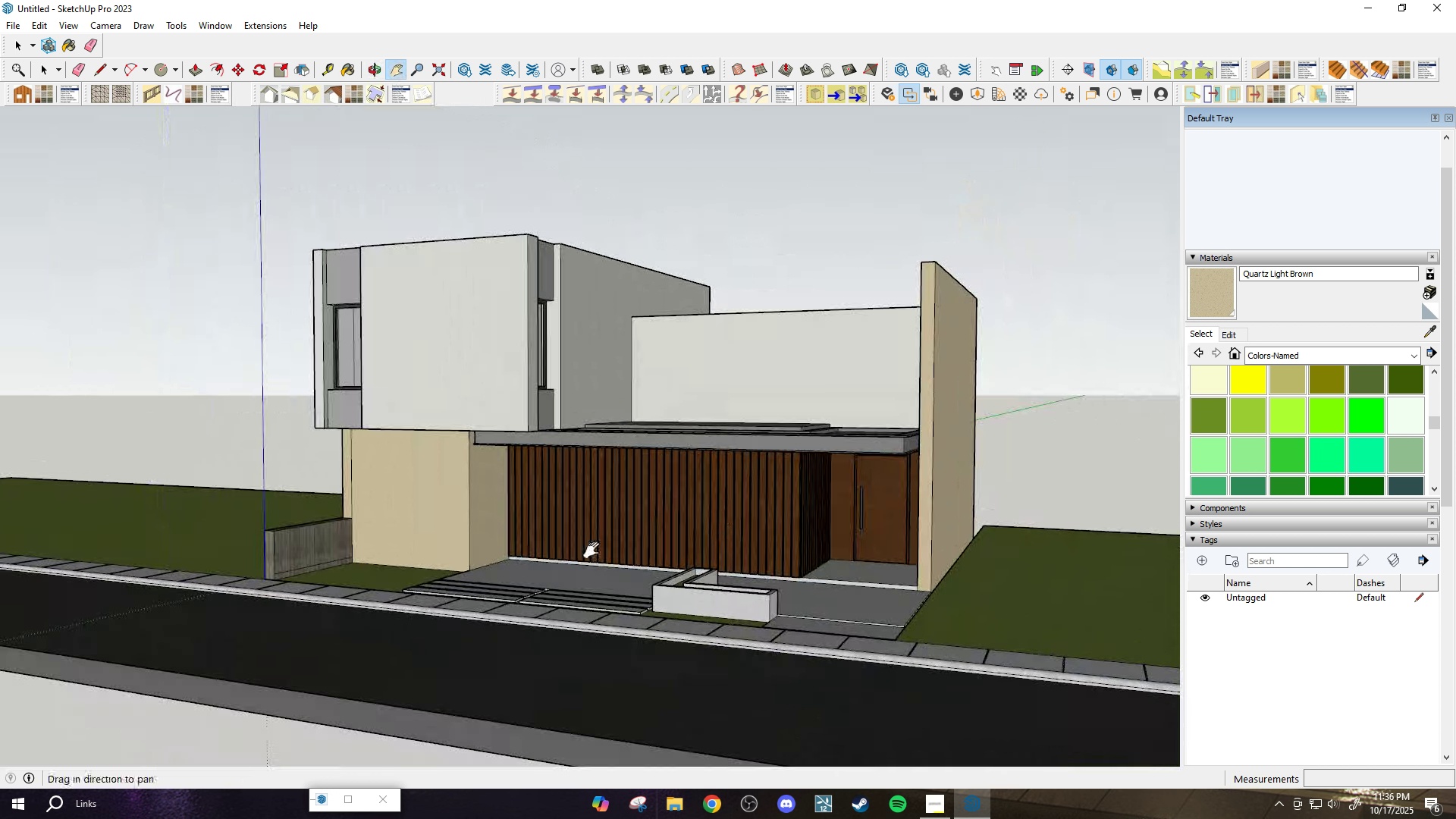 
key(H)
 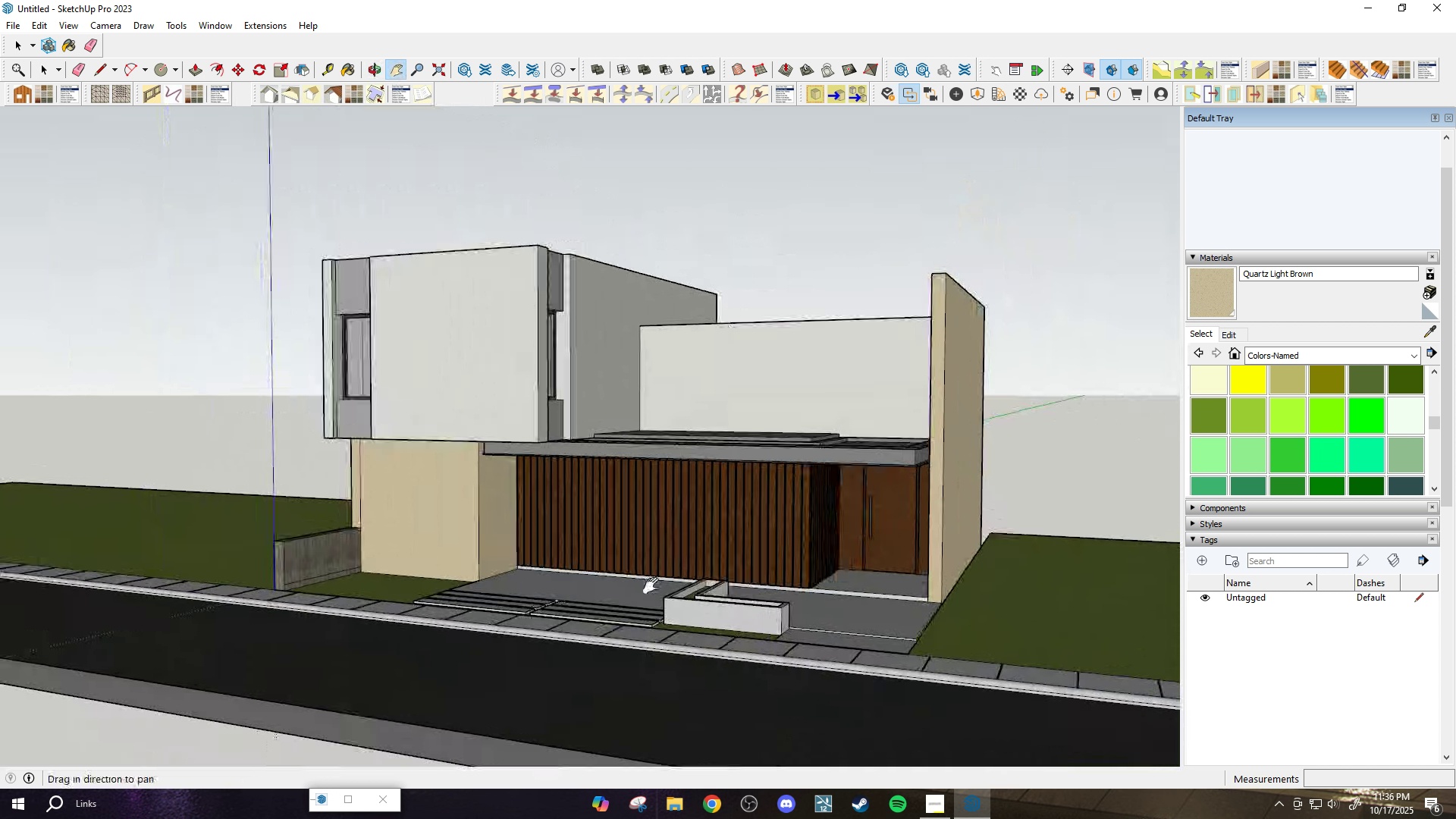 
left_click_drag(start_coordinate=[592, 550], to_coordinate=[685, 607])
 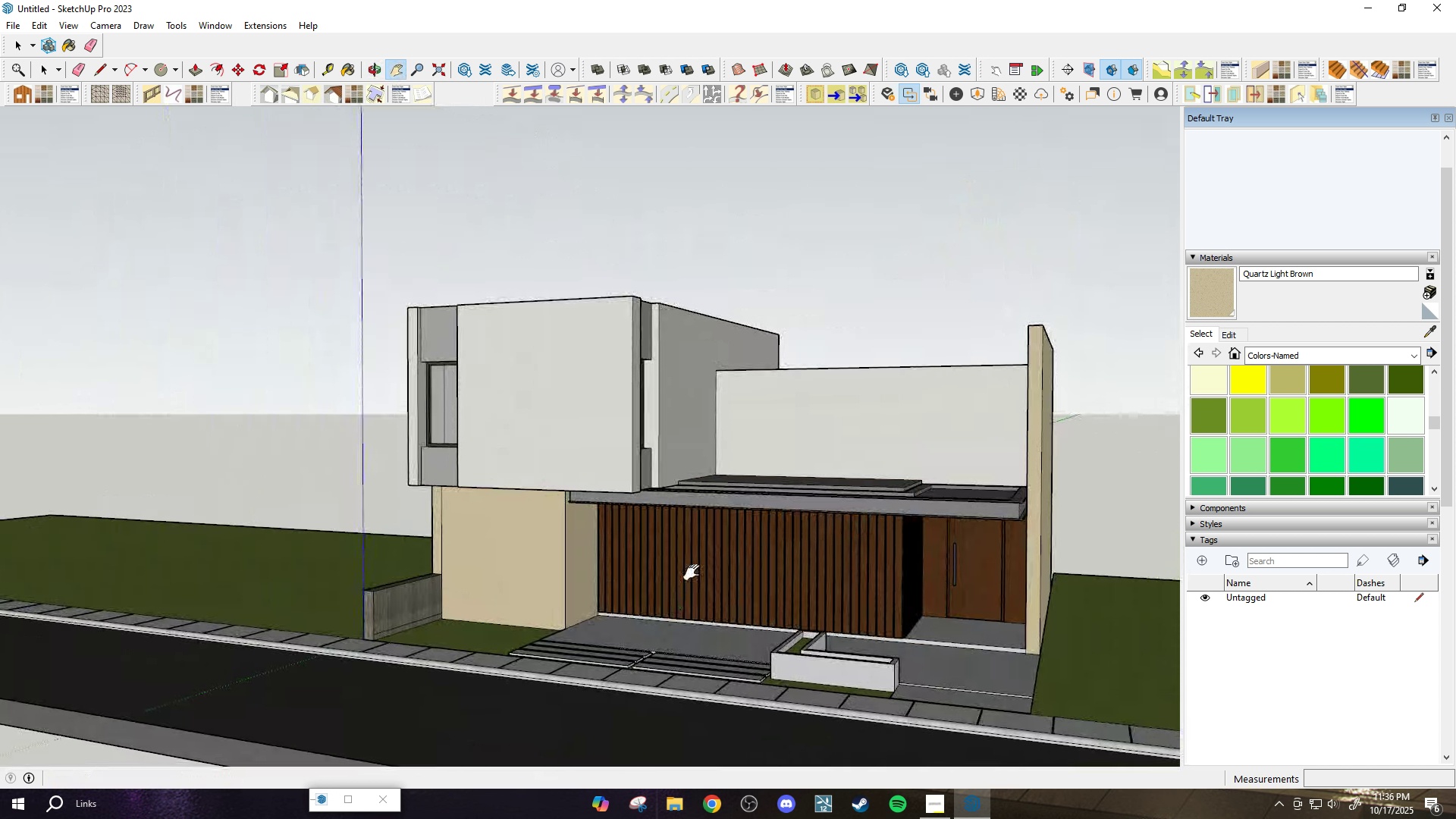 
scroll: coordinate [692, 572], scroll_direction: up, amount: 2.0
 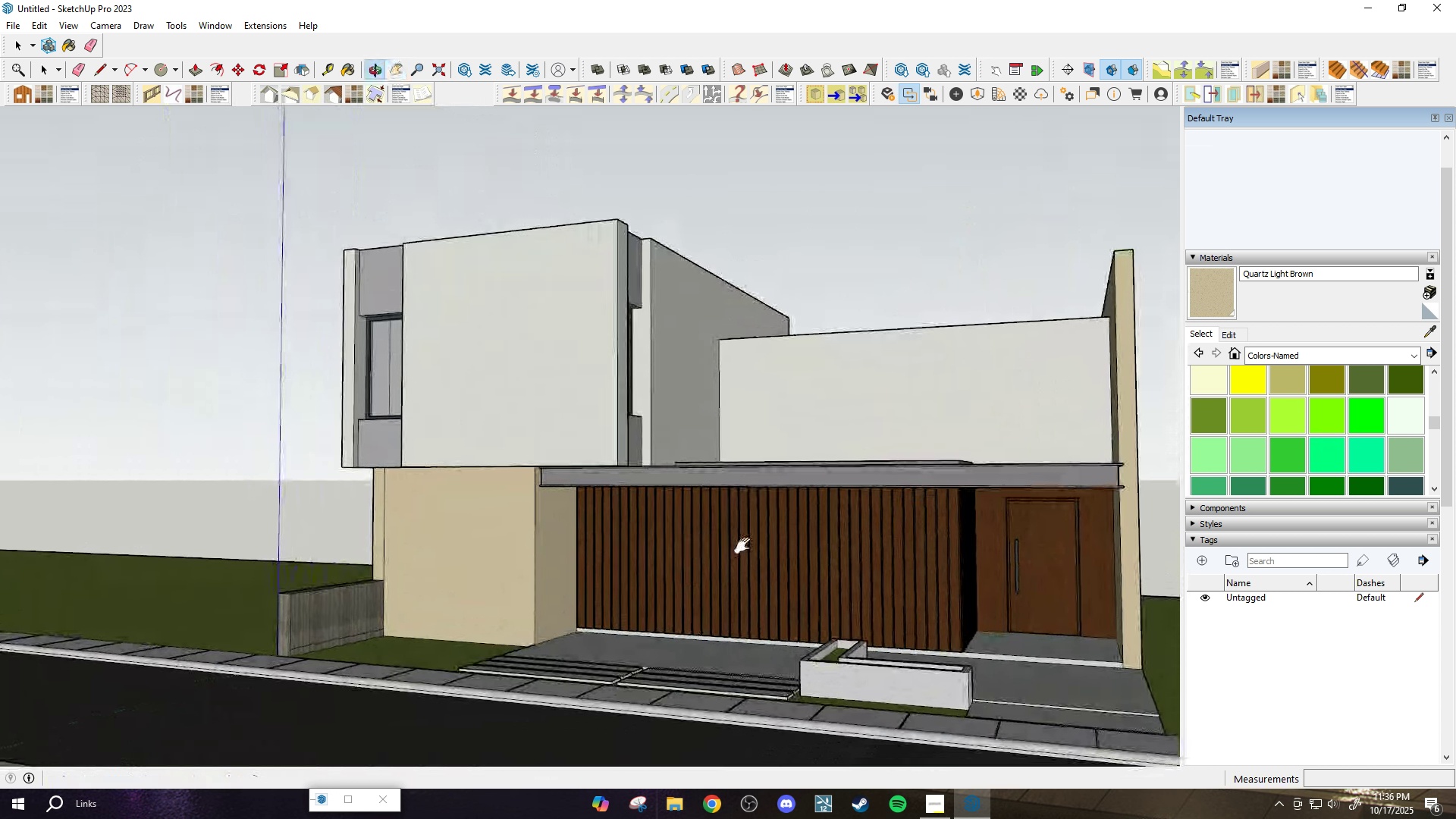 
left_click_drag(start_coordinate=[747, 543], to_coordinate=[684, 535])
 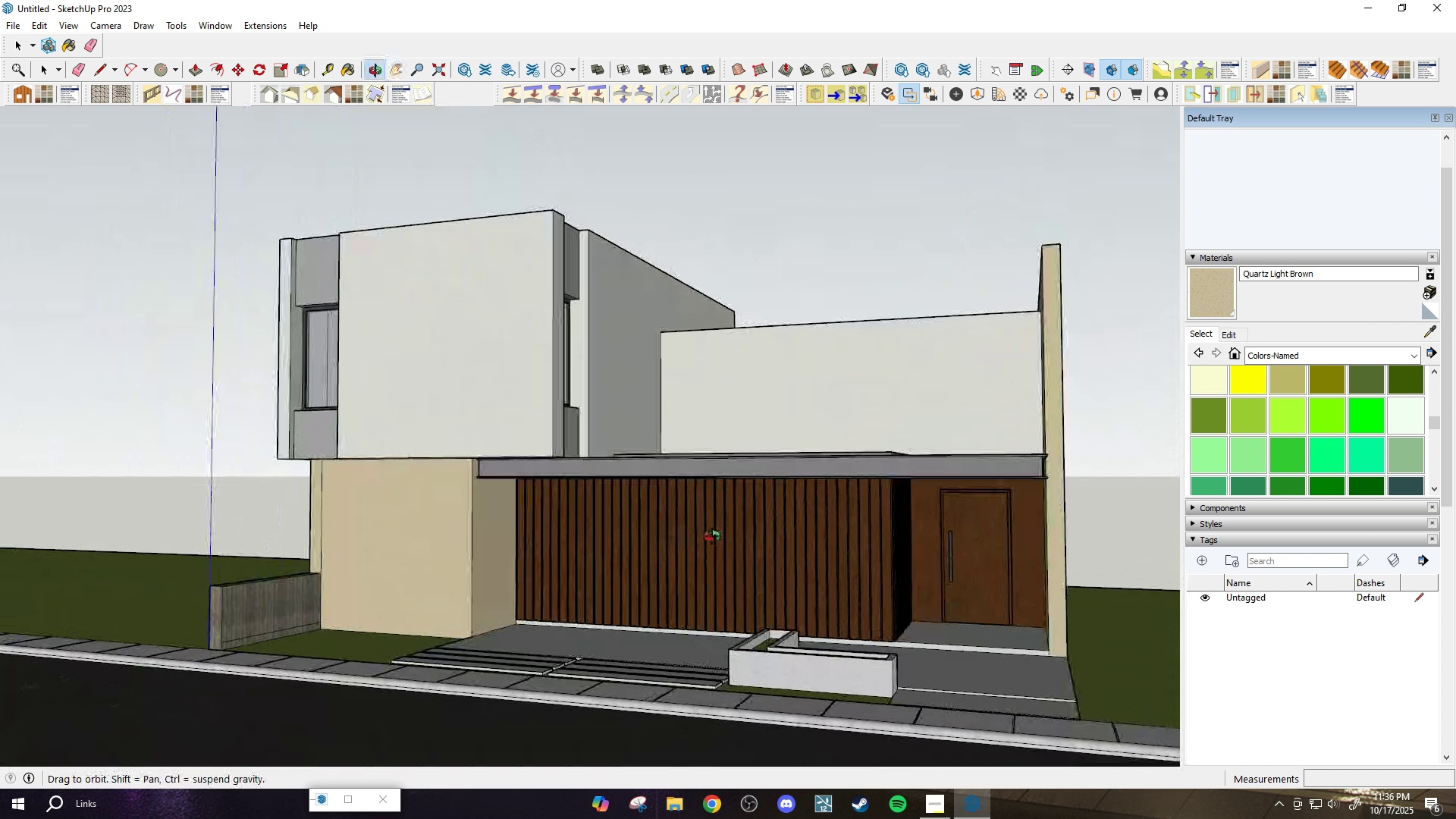 
scroll: coordinate [710, 536], scroll_direction: up, amount: 1.0
 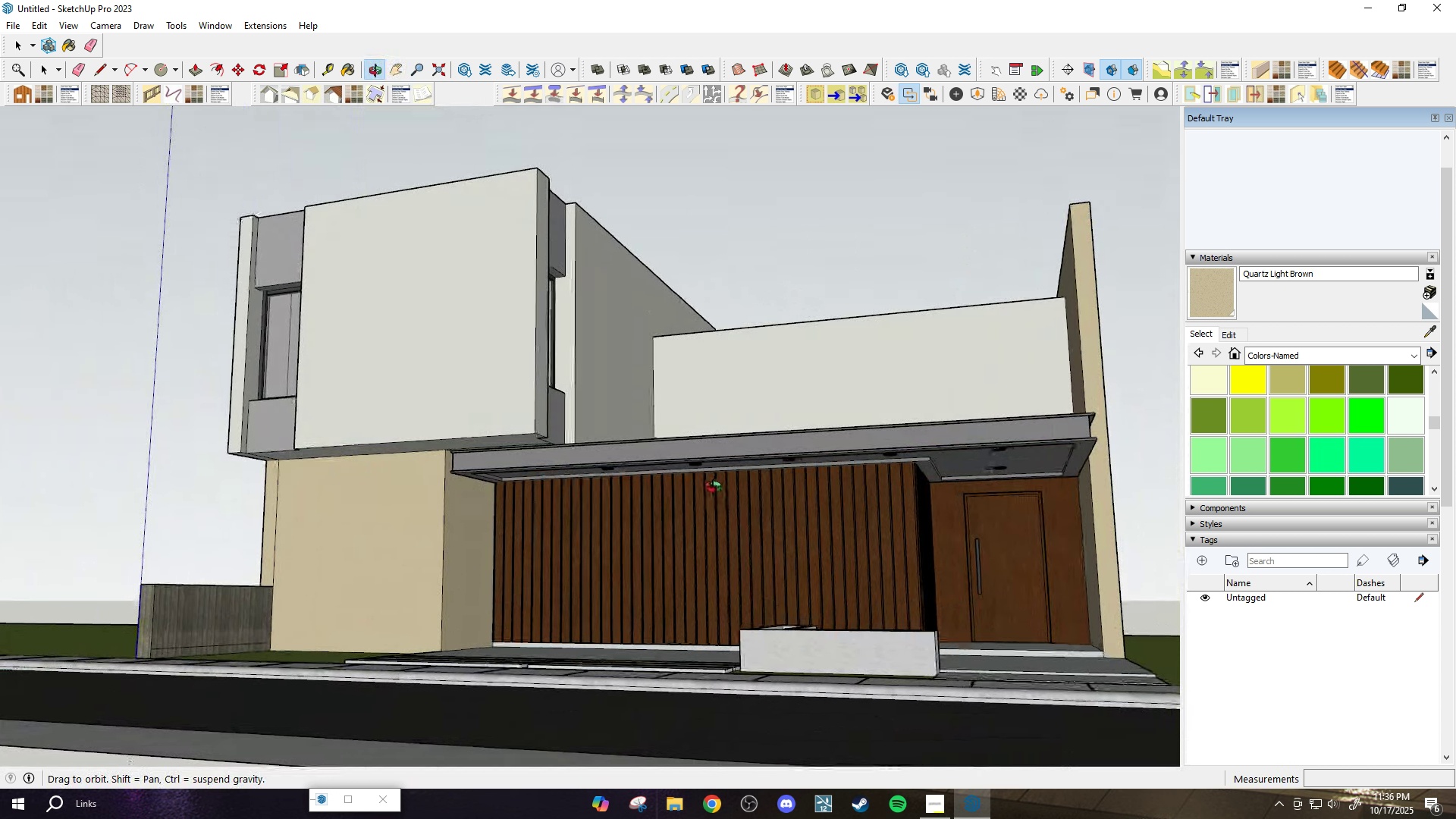 
scroll: coordinate [707, 496], scroll_direction: down, amount: 1.0
 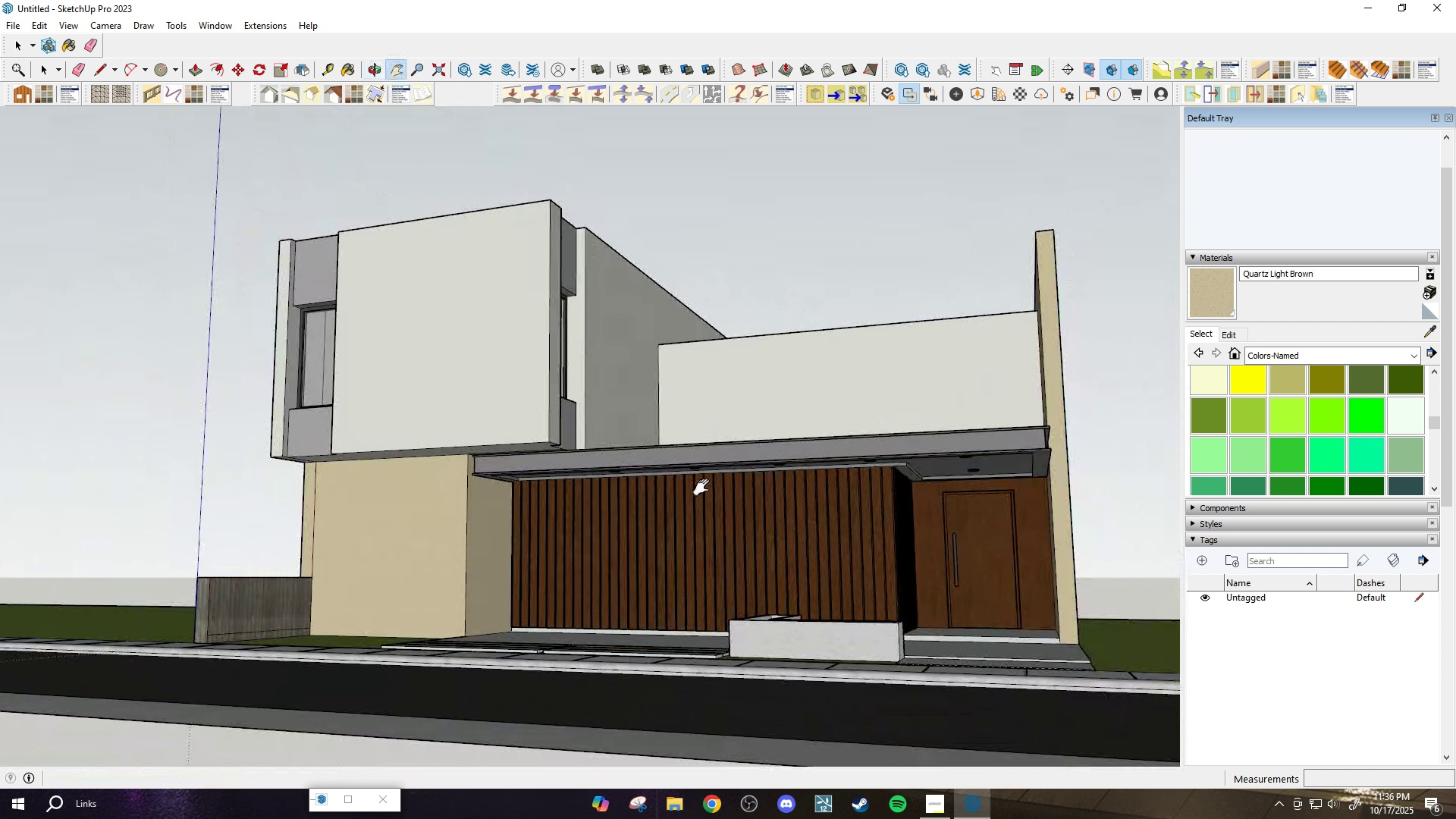 
left_click_drag(start_coordinate=[706, 485], to_coordinate=[670, 494])
 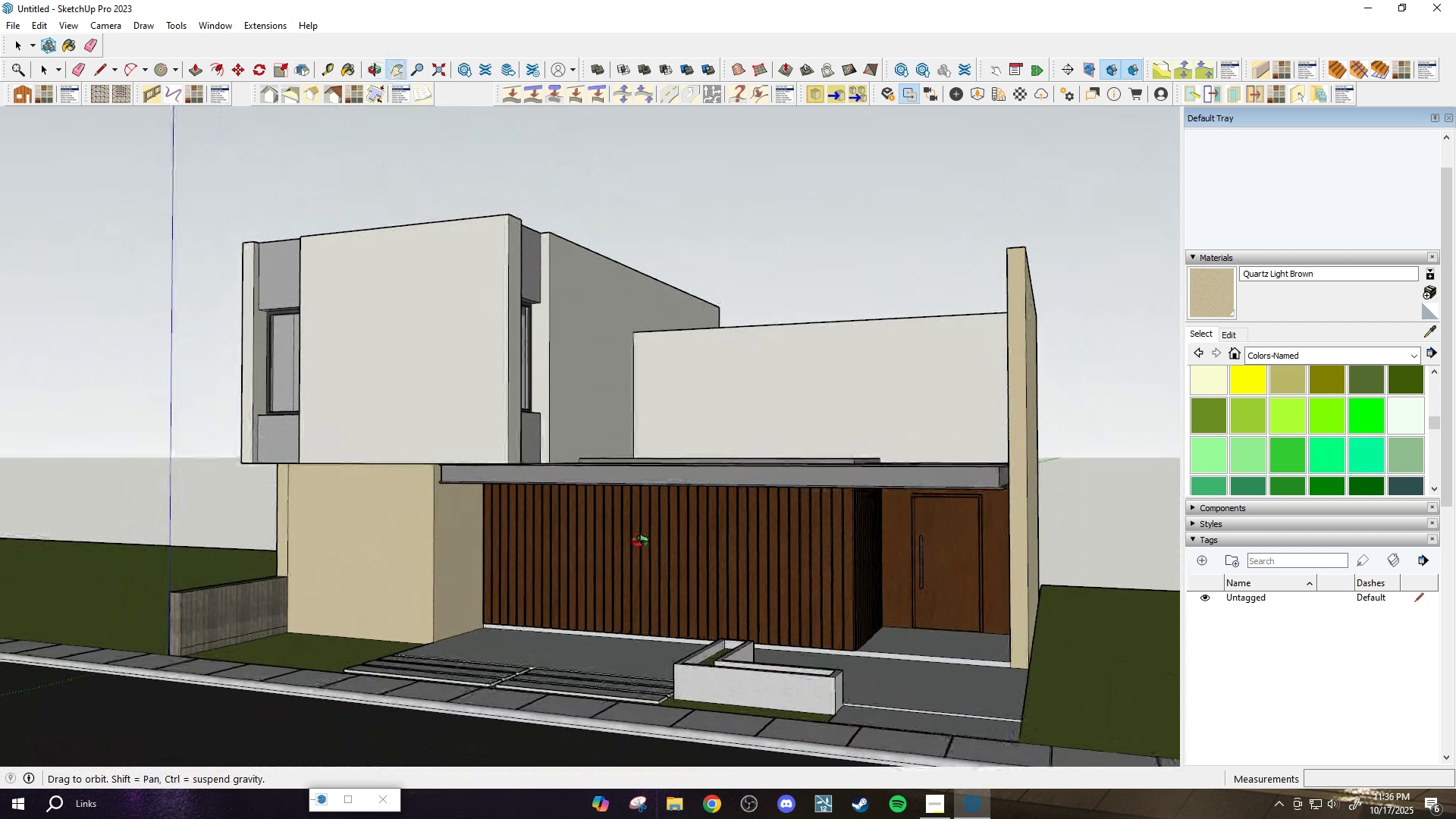 
left_click_drag(start_coordinate=[658, 541], to_coordinate=[651, 522])